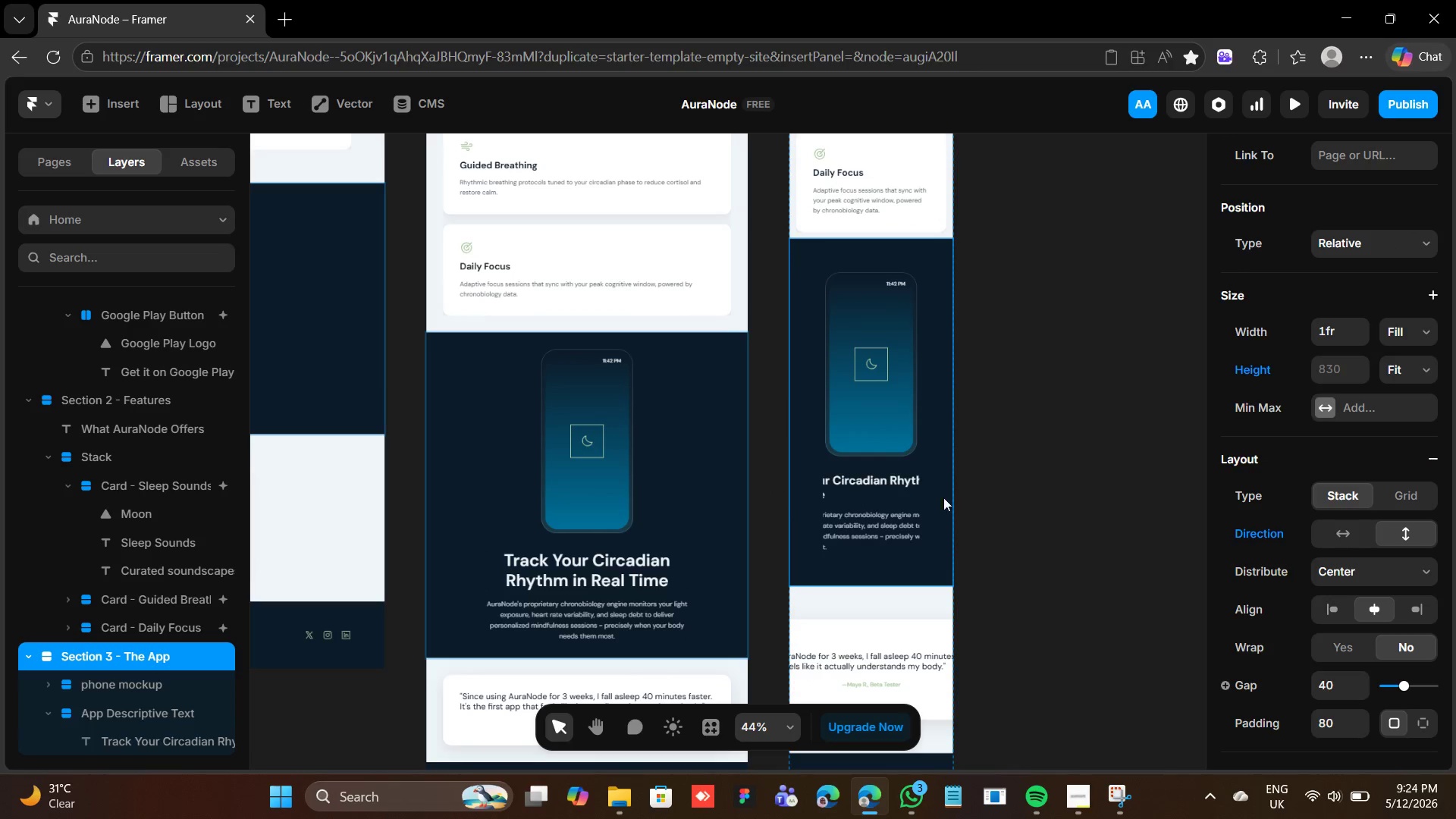 
scroll: coordinate [1335, 586], scroll_direction: down, amount: 2.0
 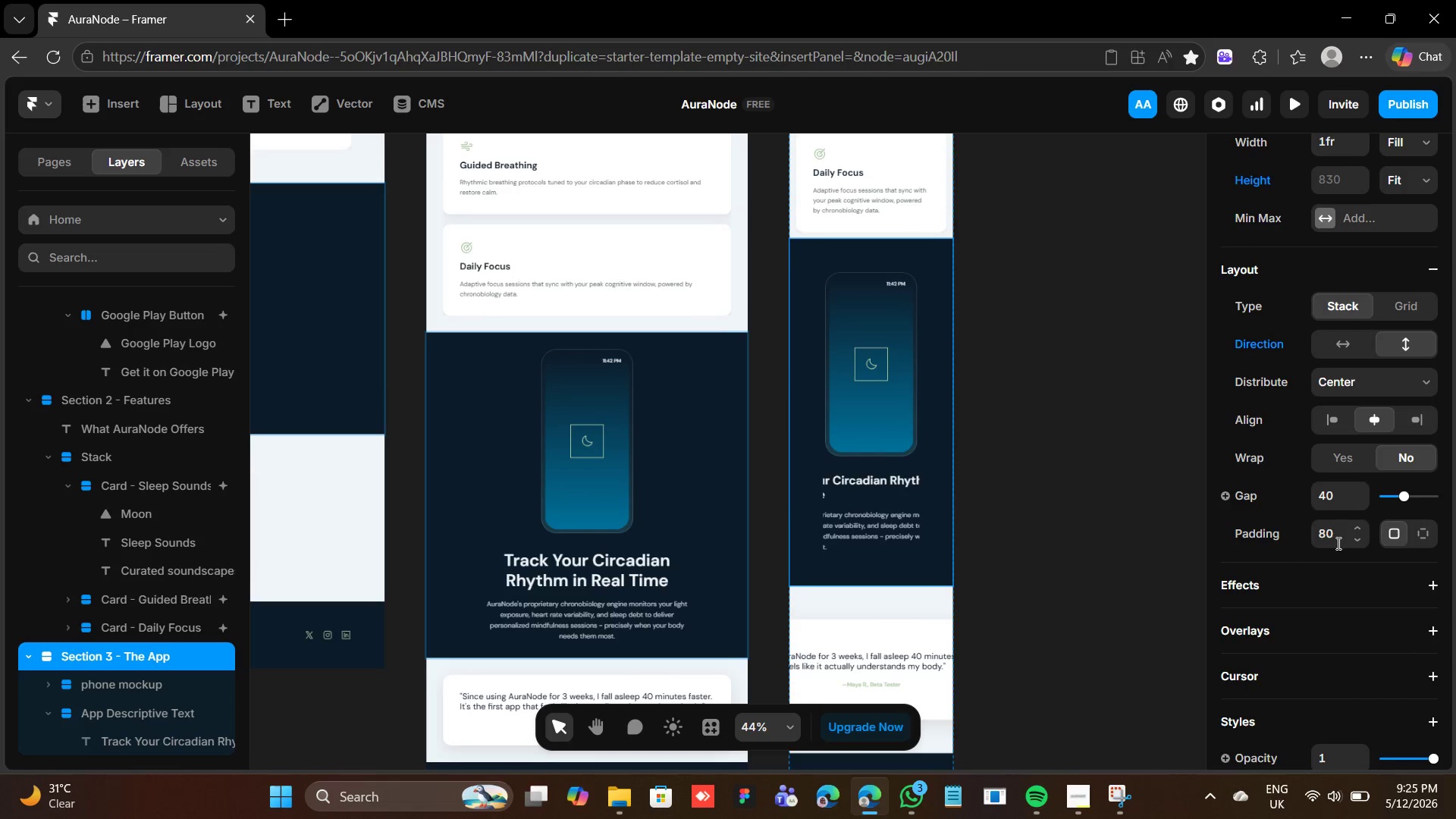 
left_click([1338, 531])
 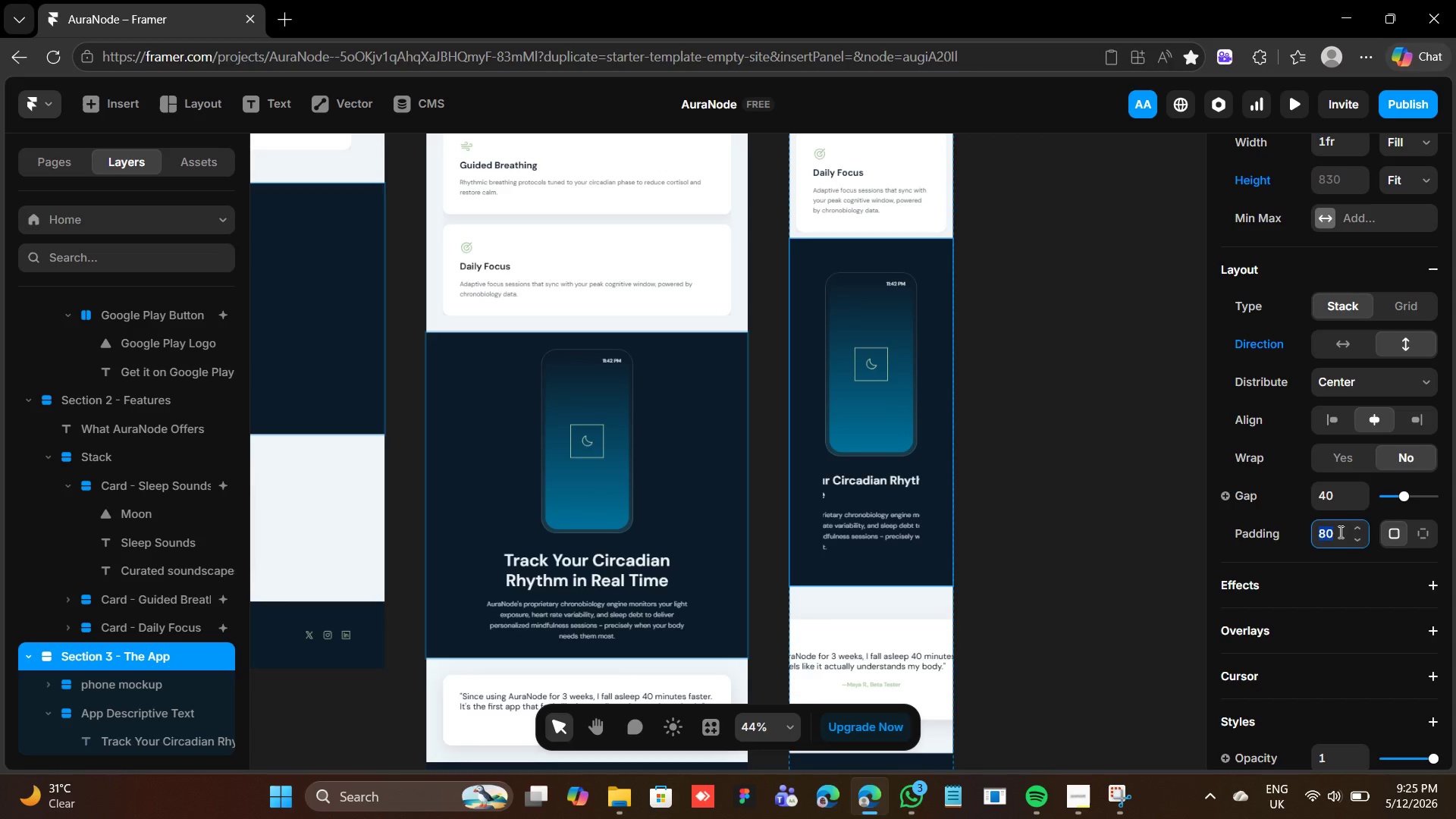 
type(26)
 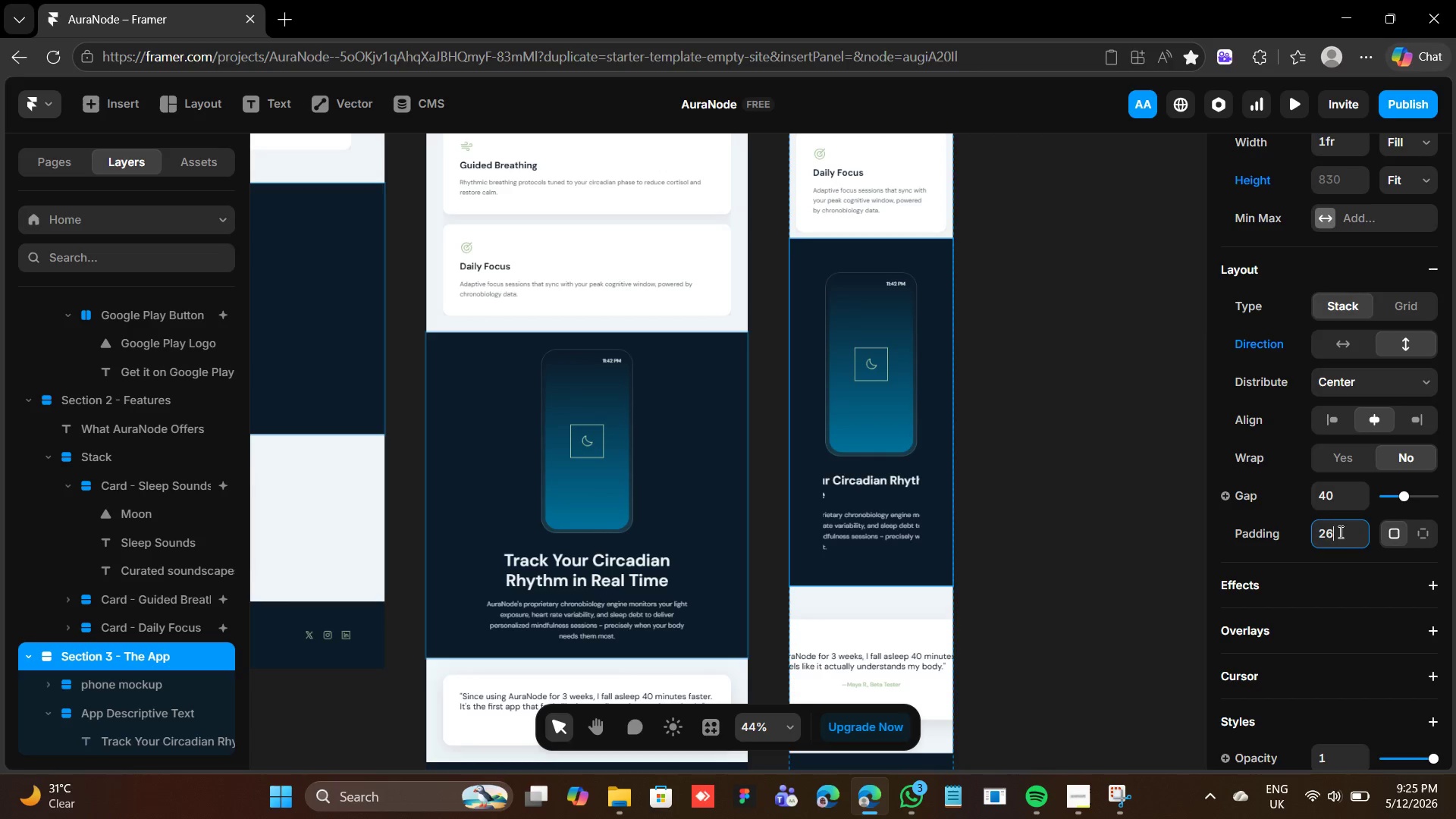 
key(Enter)
 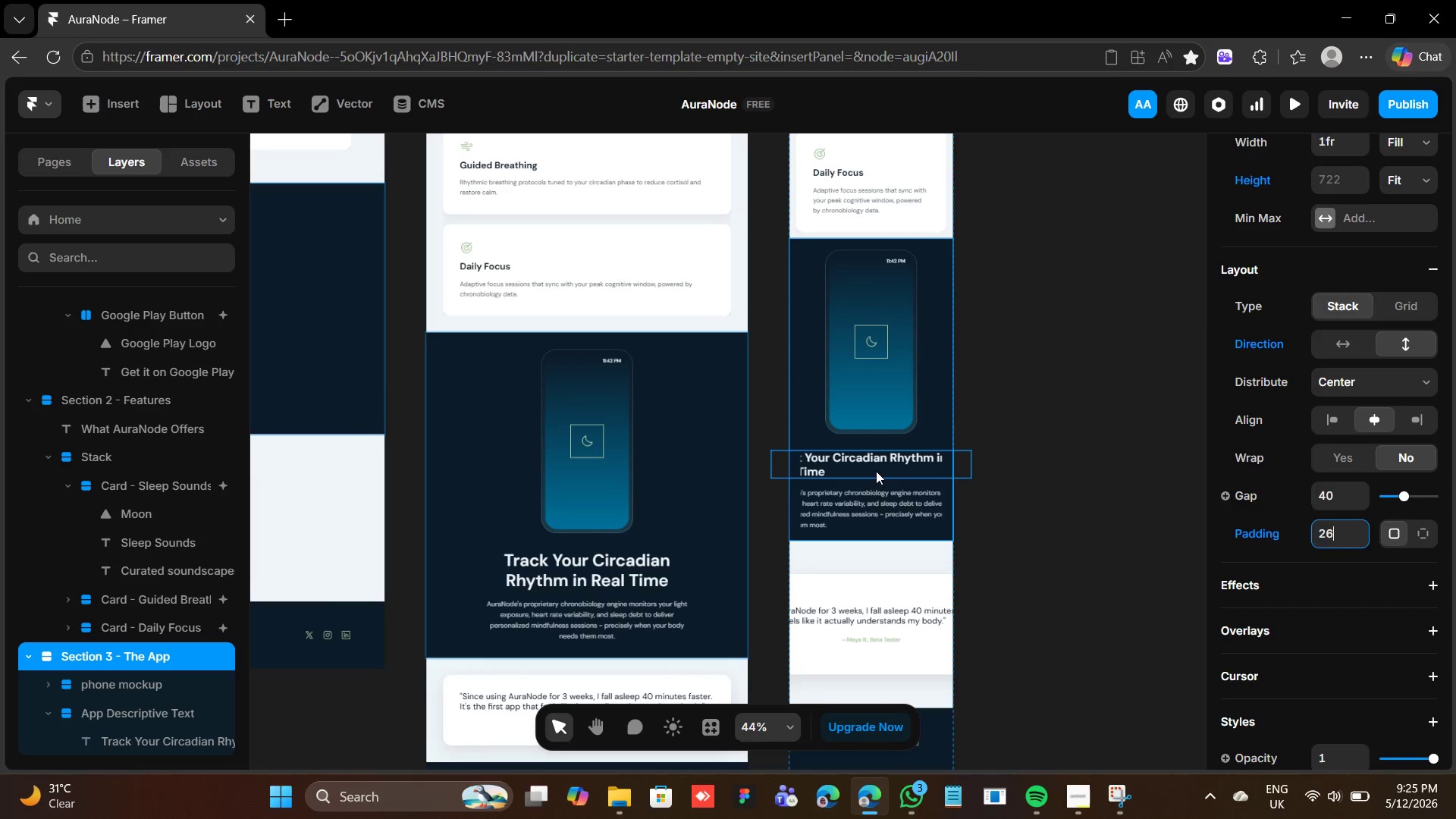 
left_click([876, 470])
 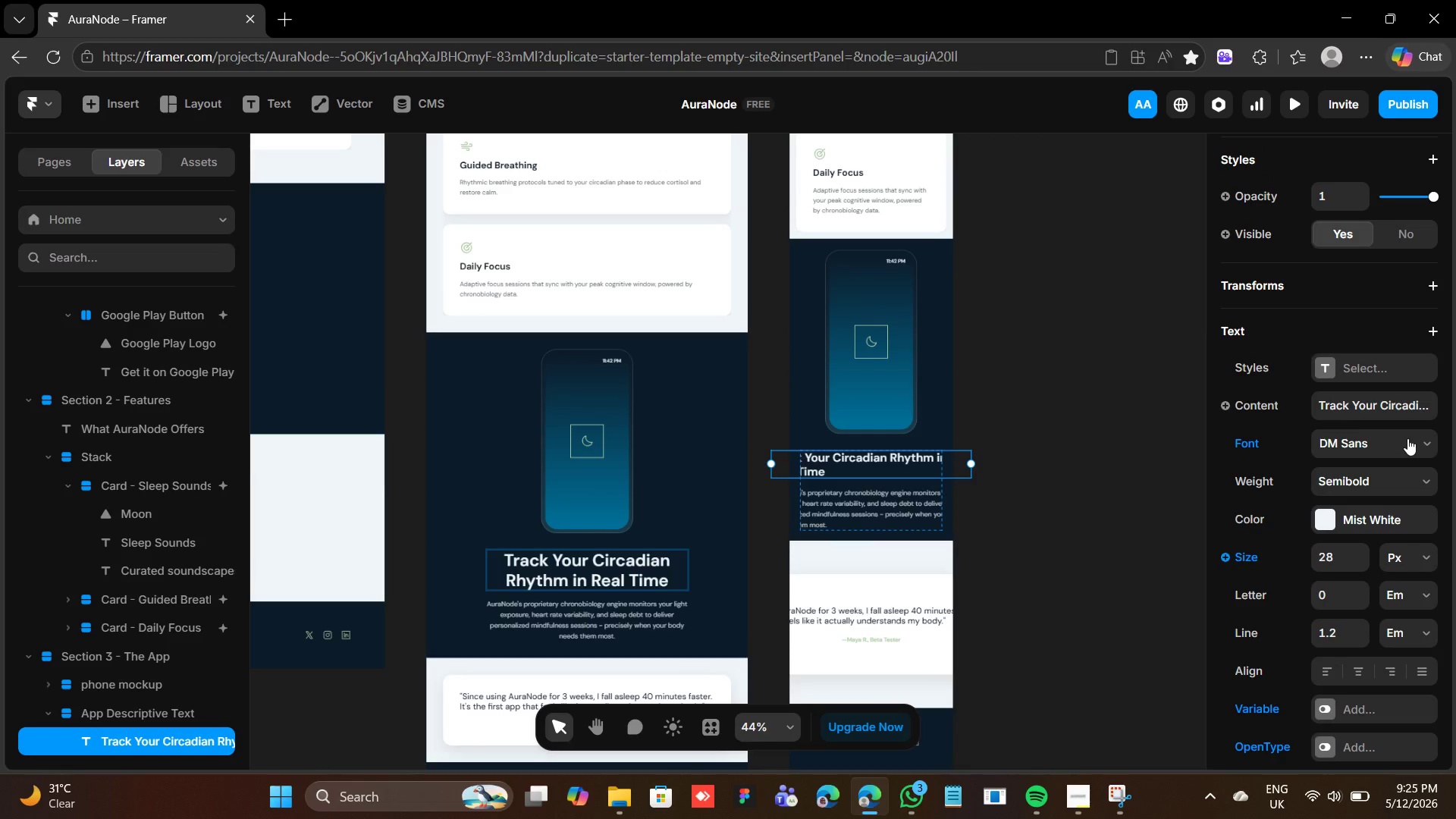 
scroll: coordinate [1407, 440], scroll_direction: up, amount: 4.0
 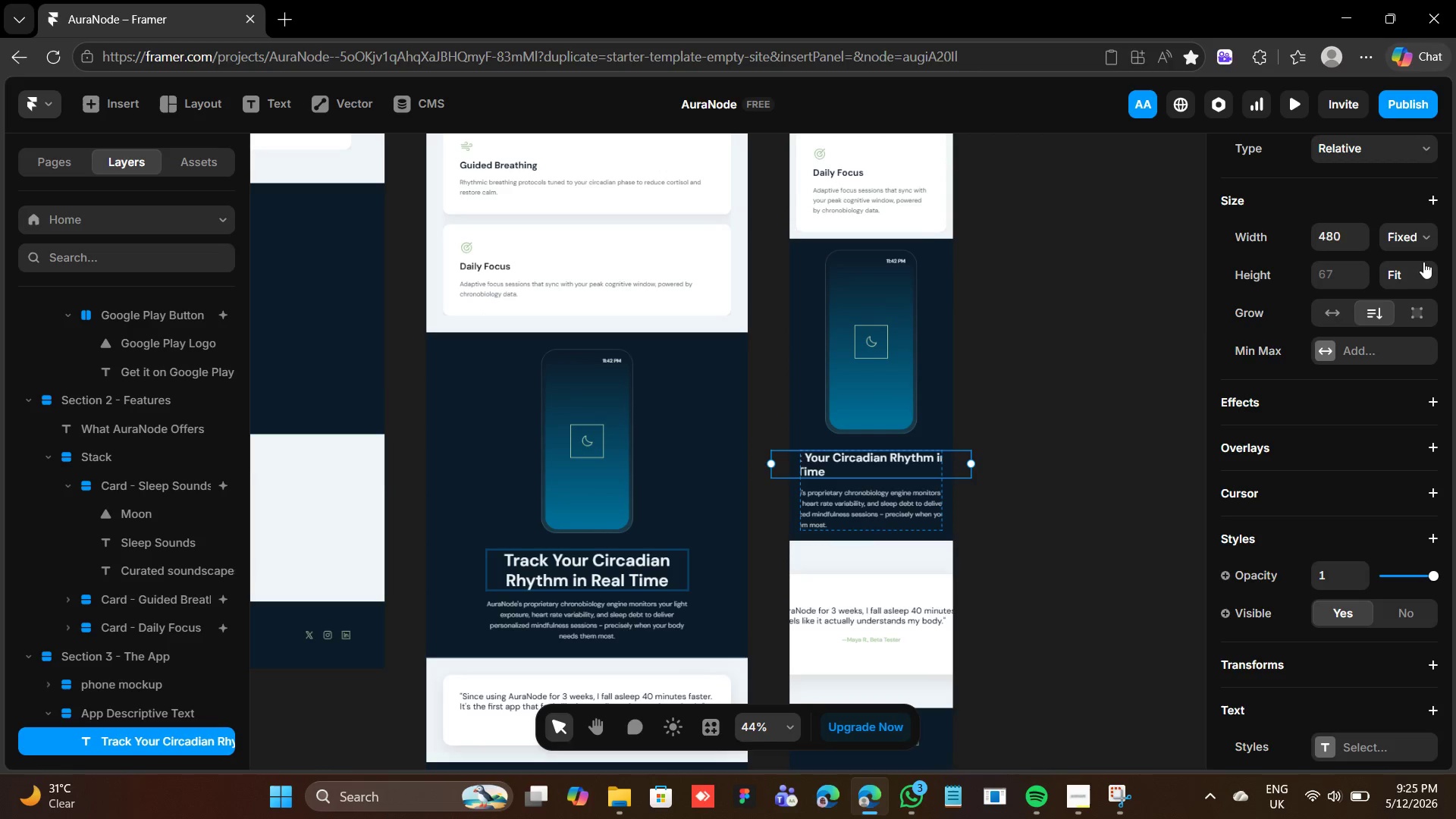 
left_click([1410, 227])
 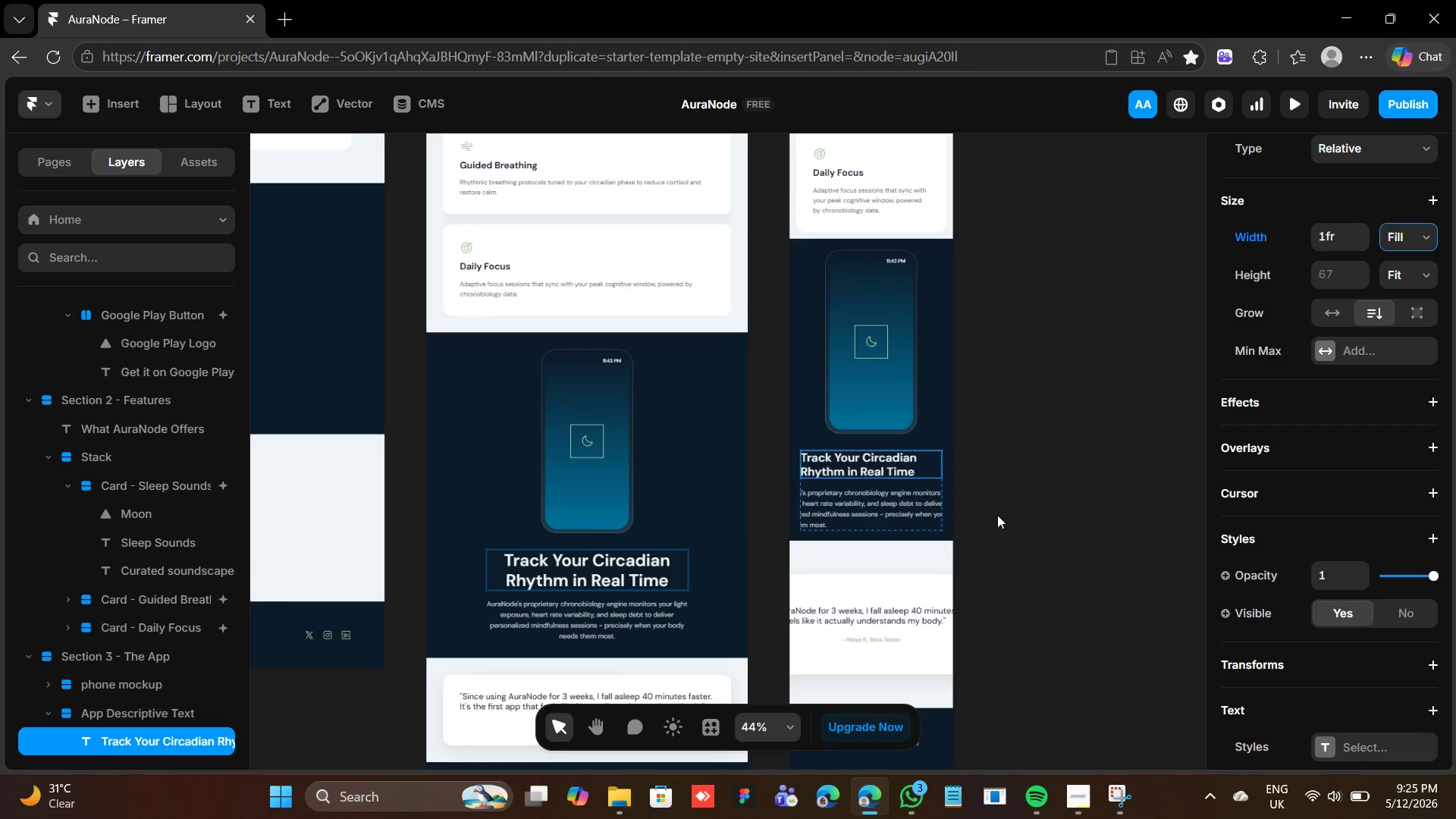 
left_click([899, 522])
 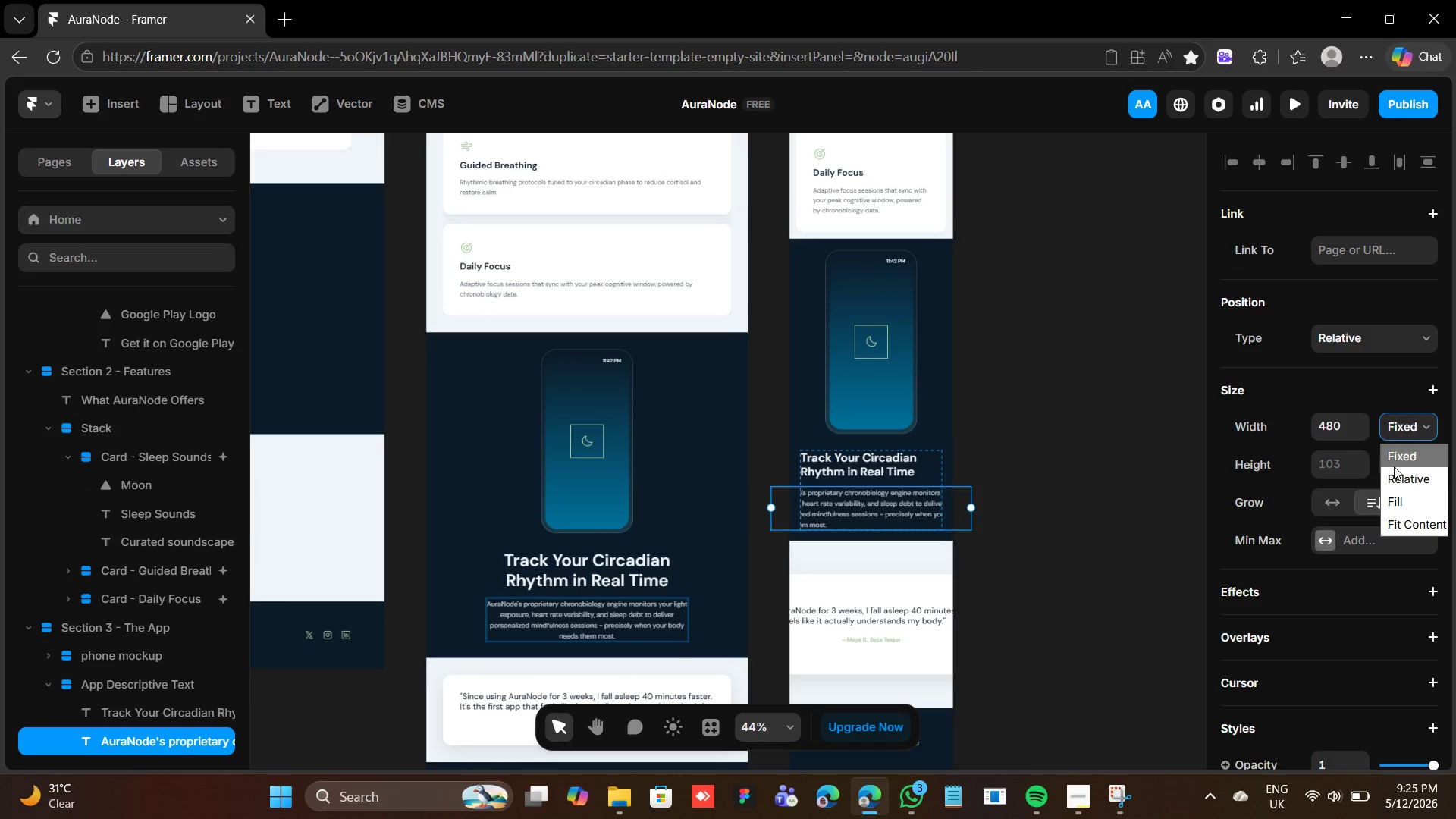 
left_click([1394, 497])
 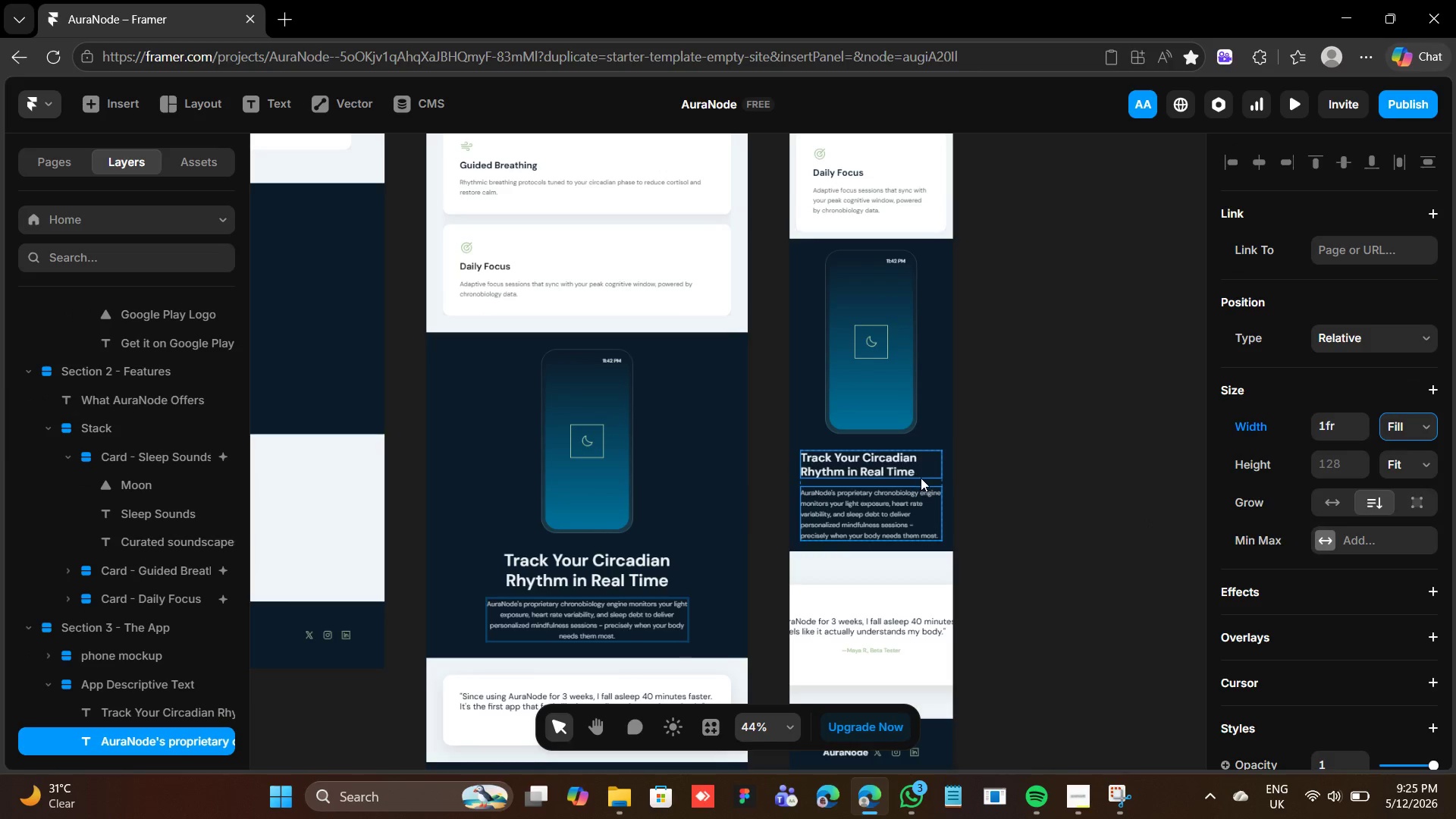 
left_click([921, 482])
 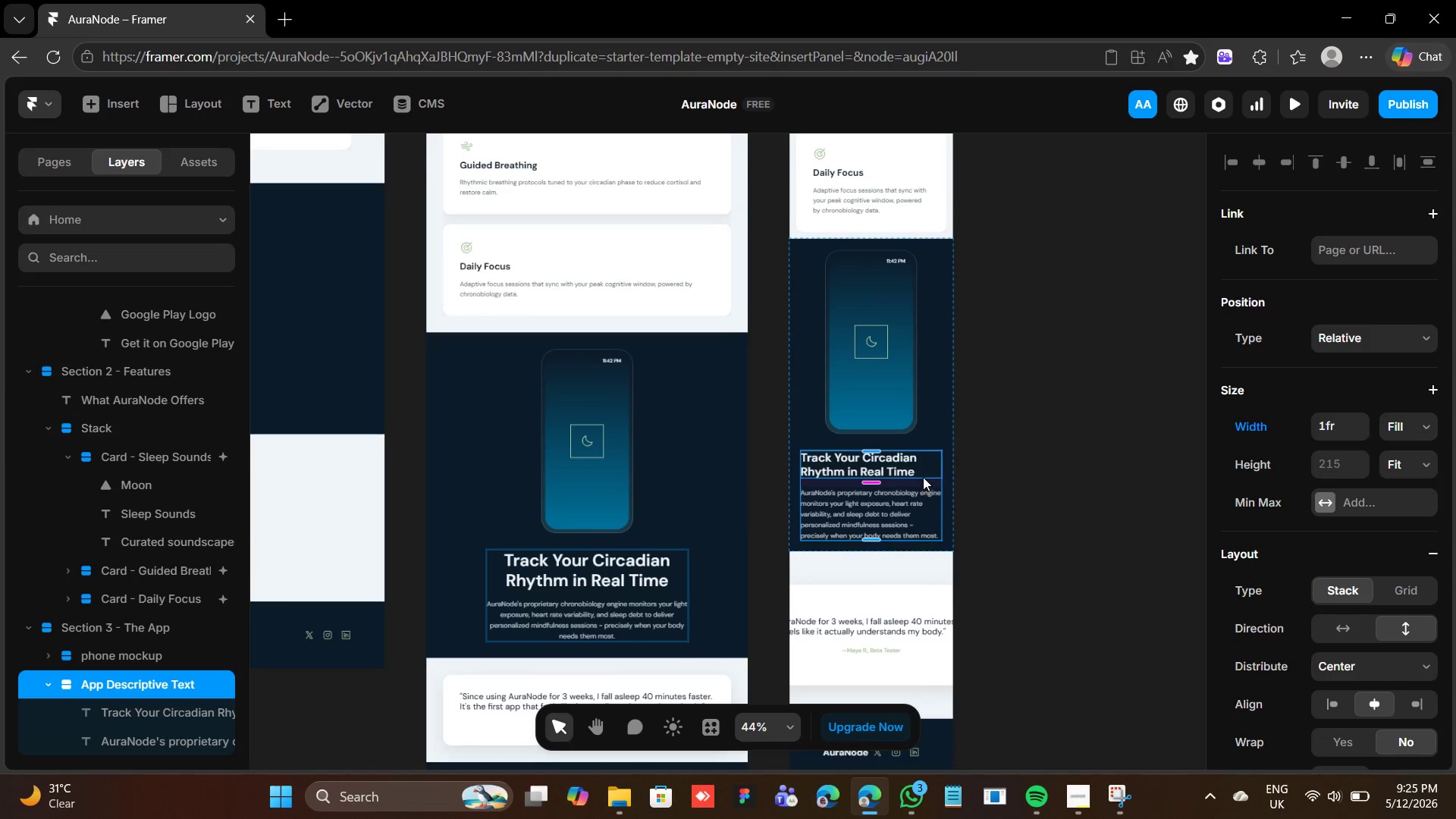 
scroll: coordinate [918, 458], scroll_direction: down, amount: 6.0
 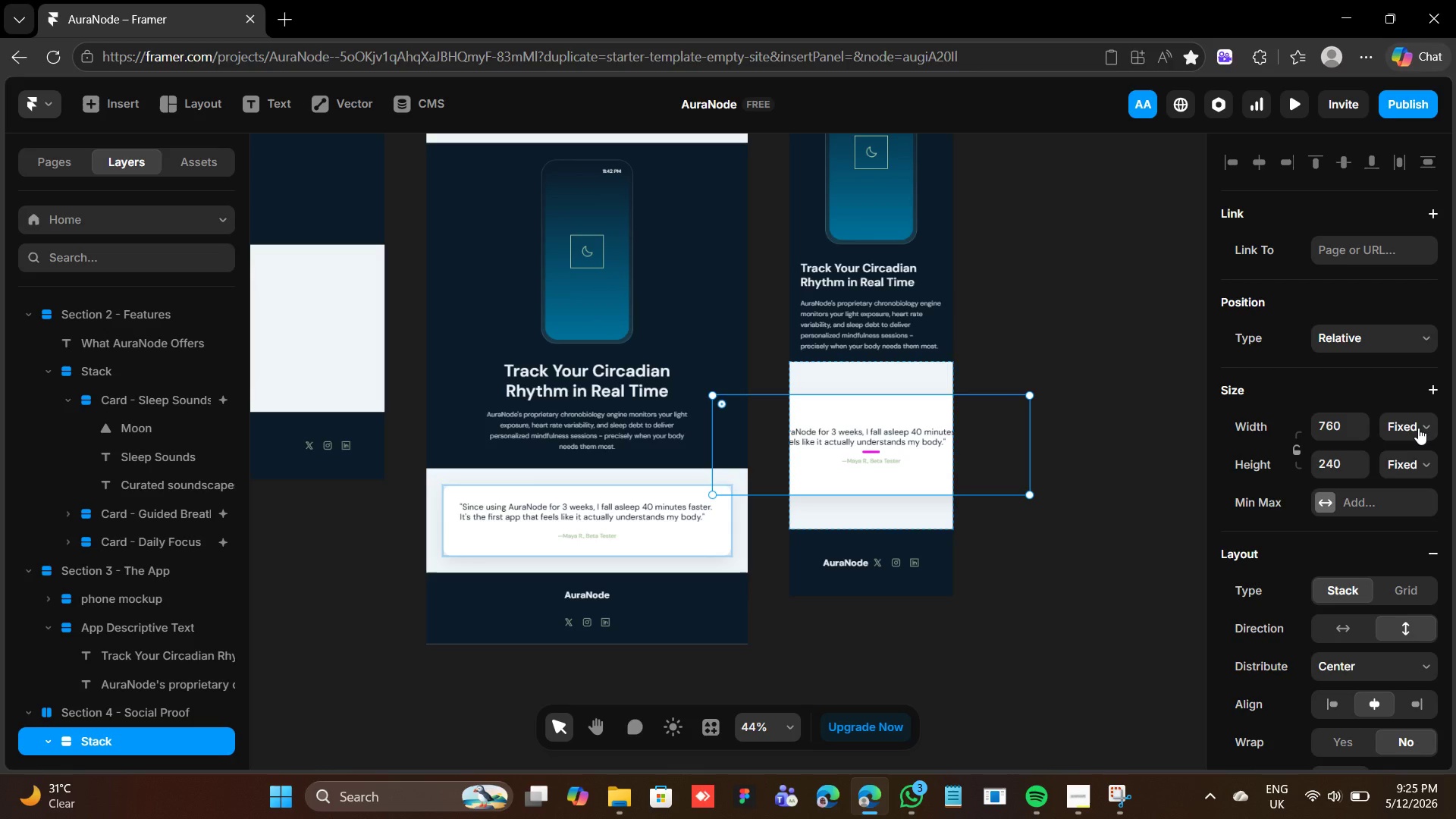 
left_click([1418, 510])
 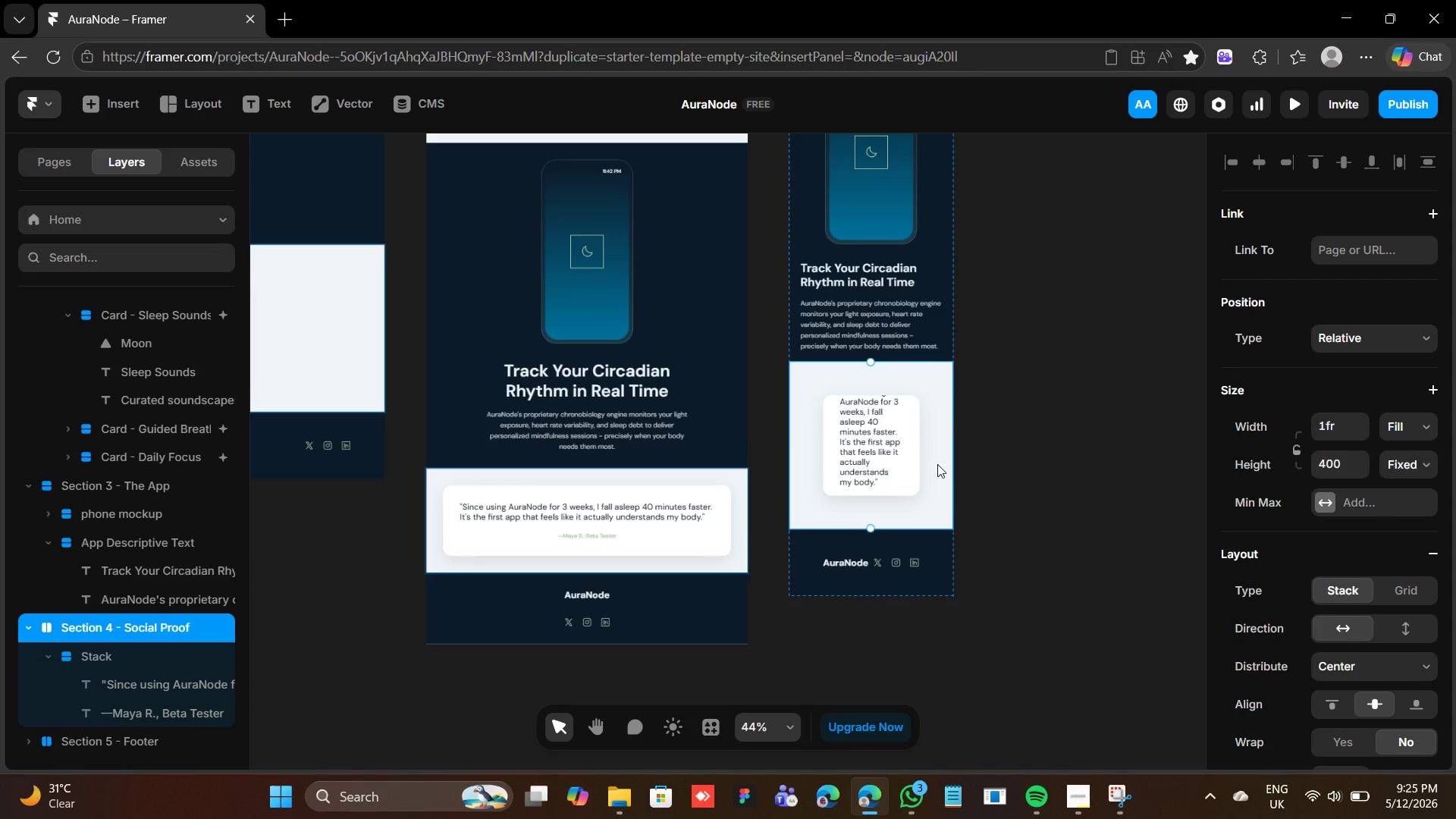 
scroll: coordinate [1355, 544], scroll_direction: down, amount: 4.0
 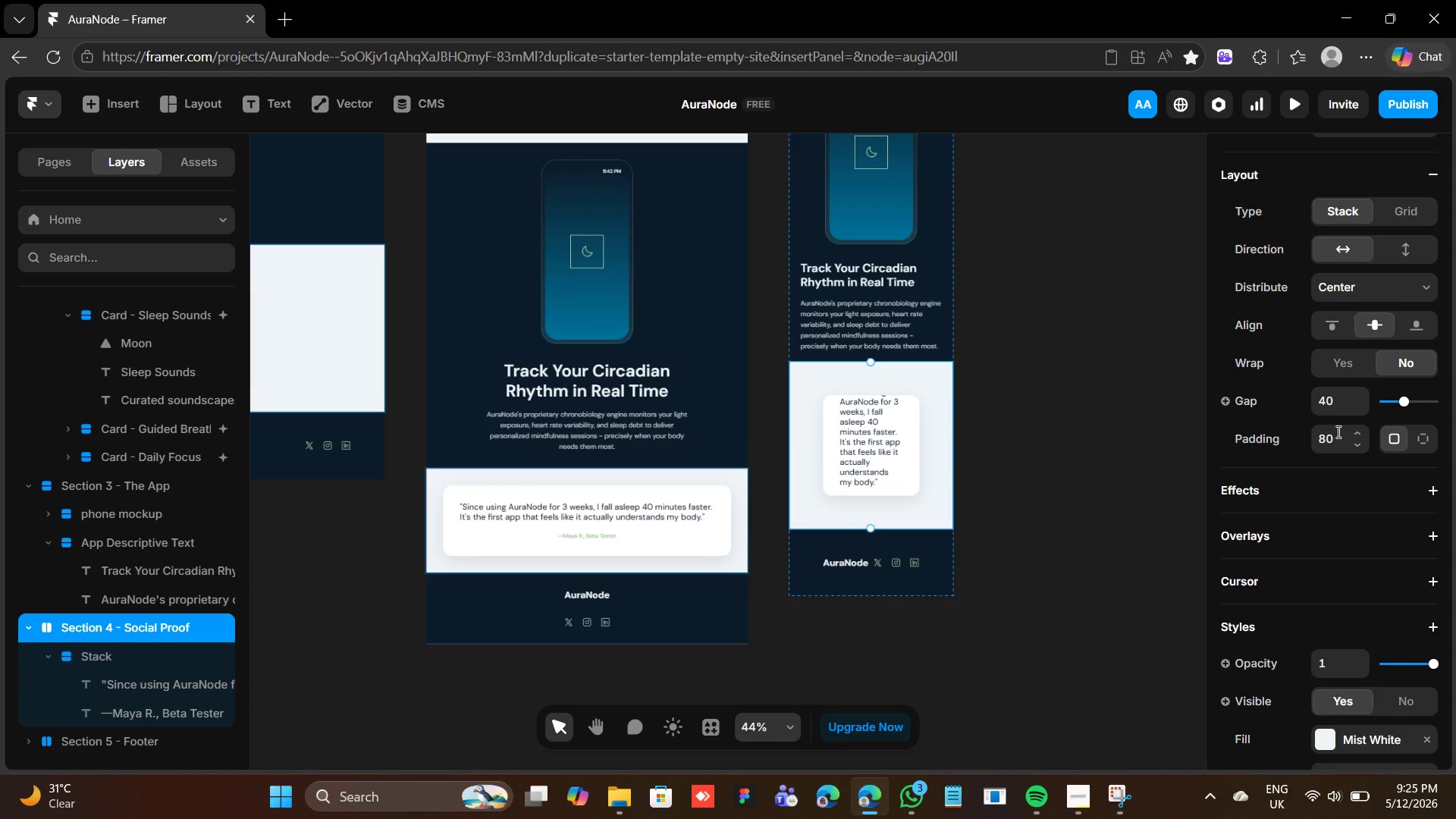 
left_click([1334, 442])
 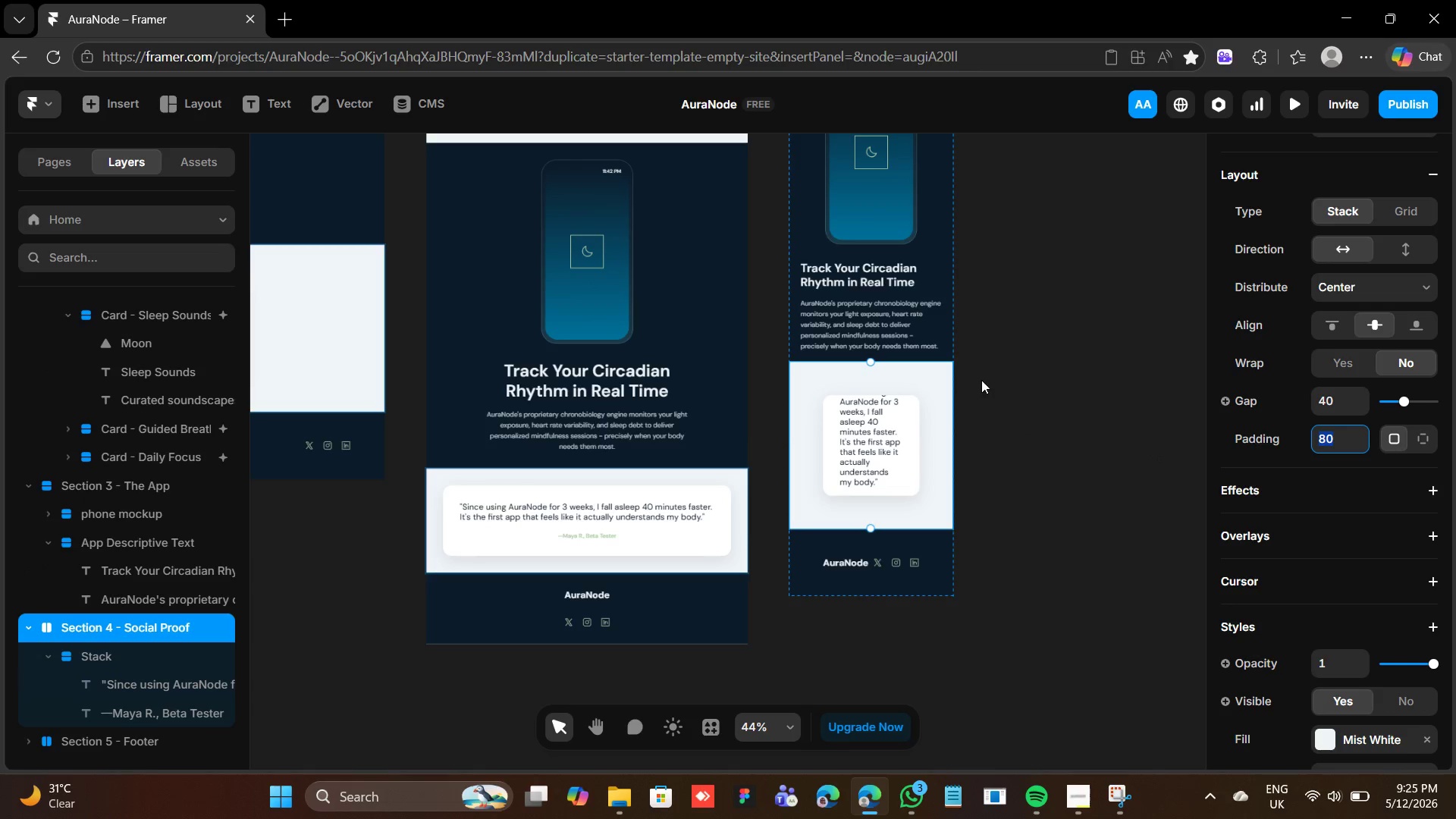 
type(24)
 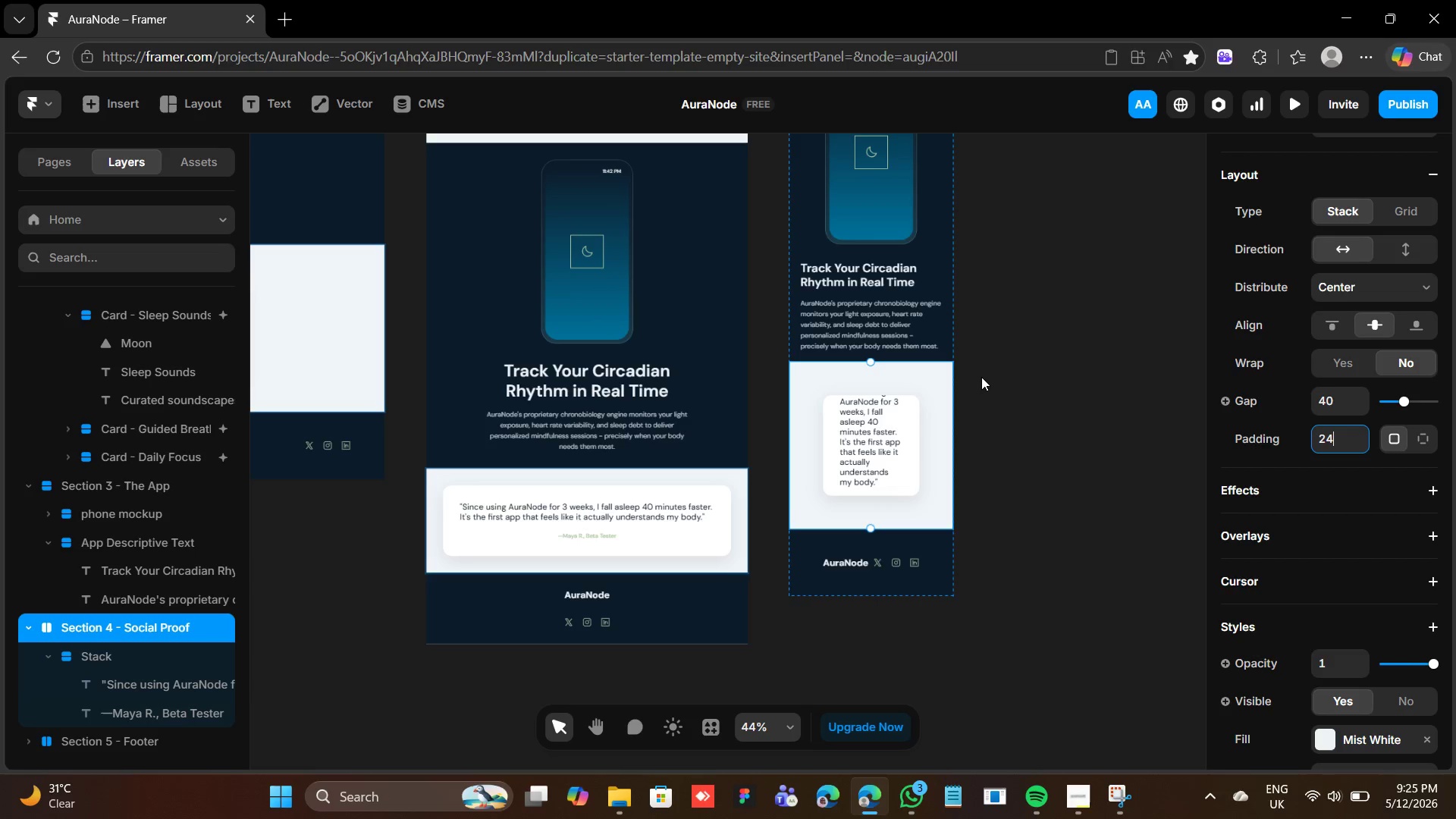 
key(Enter)
 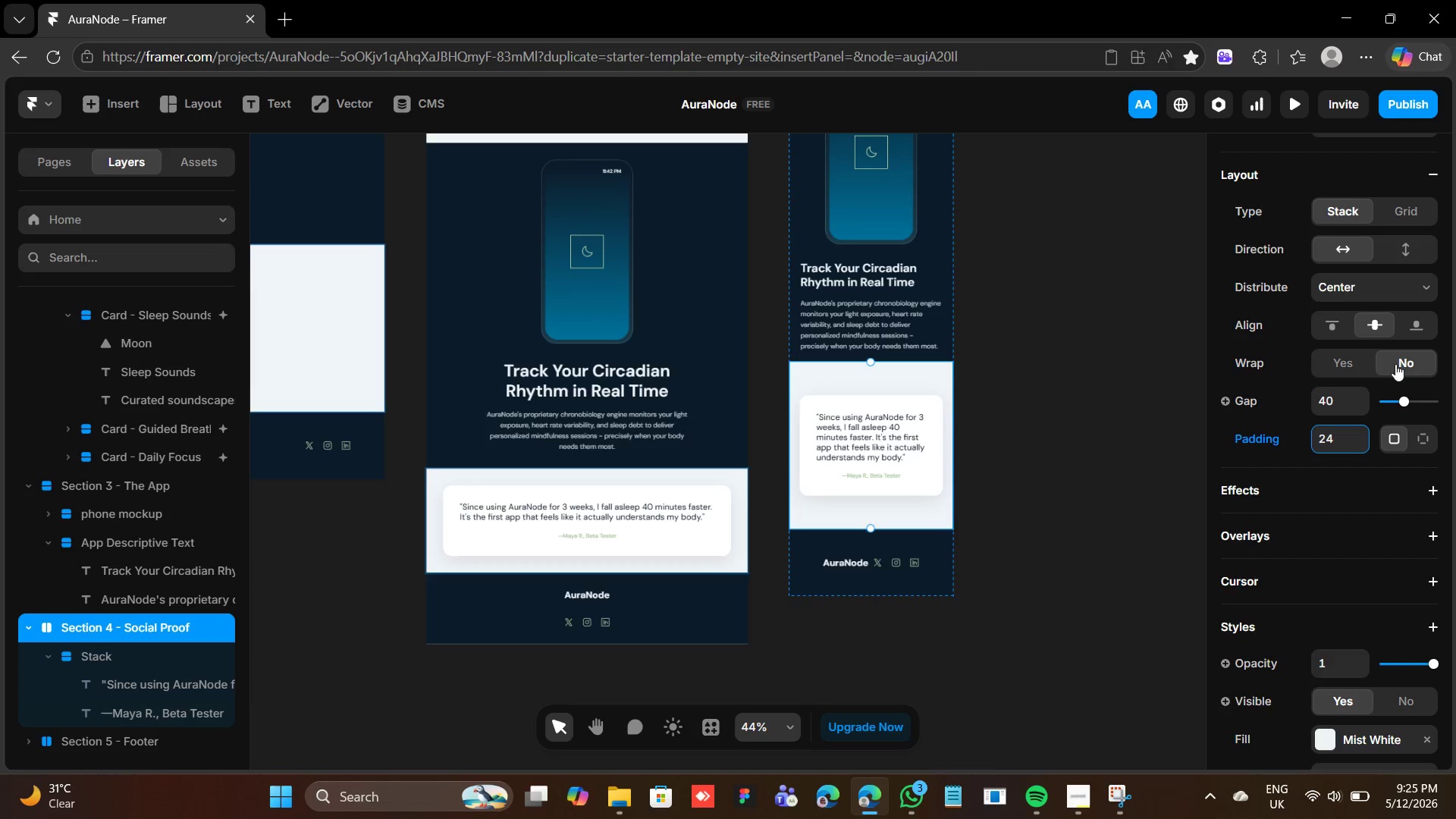 
scroll: coordinate [1423, 322], scroll_direction: up, amount: 6.0
 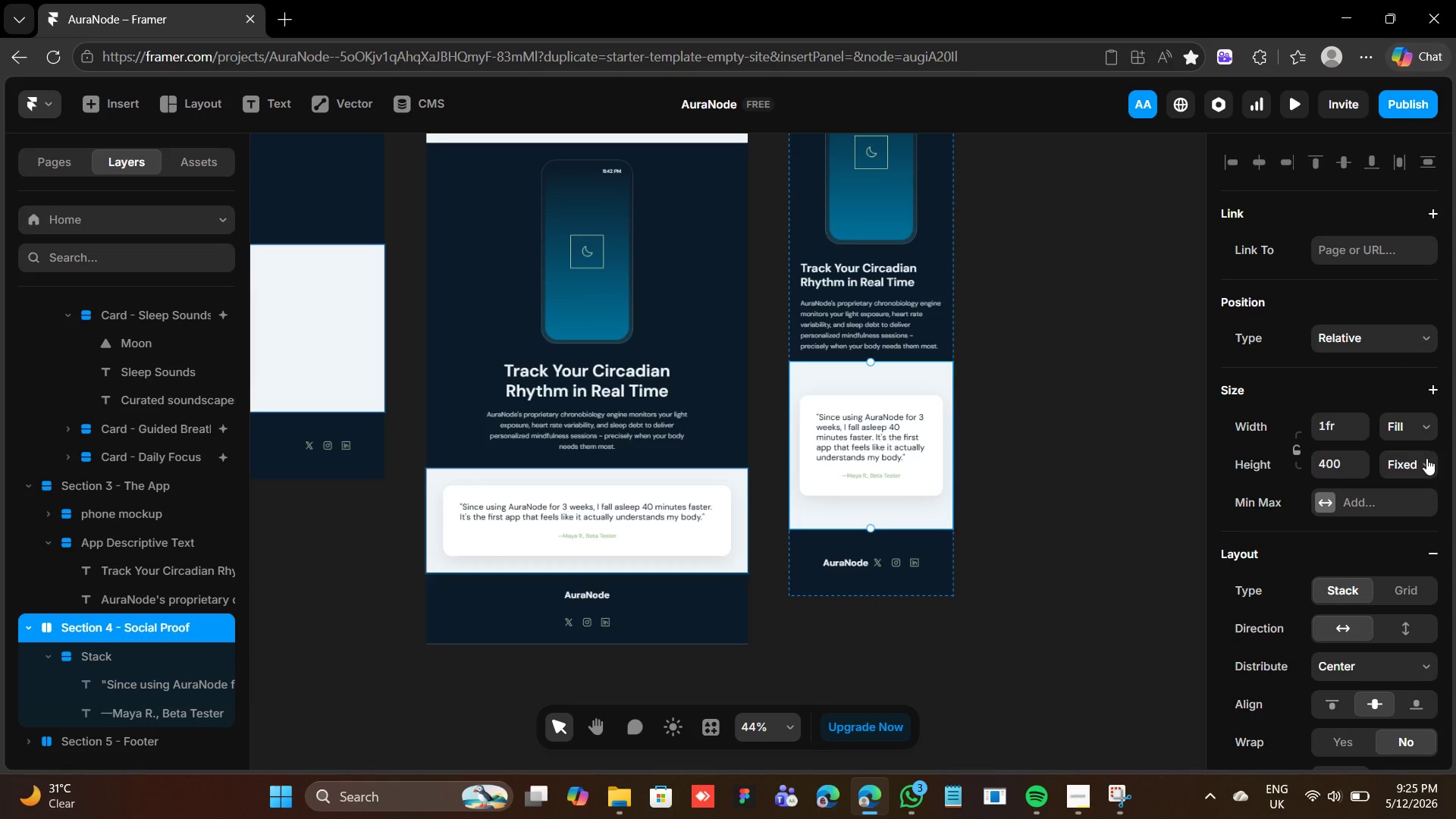 
left_click([1426, 458])
 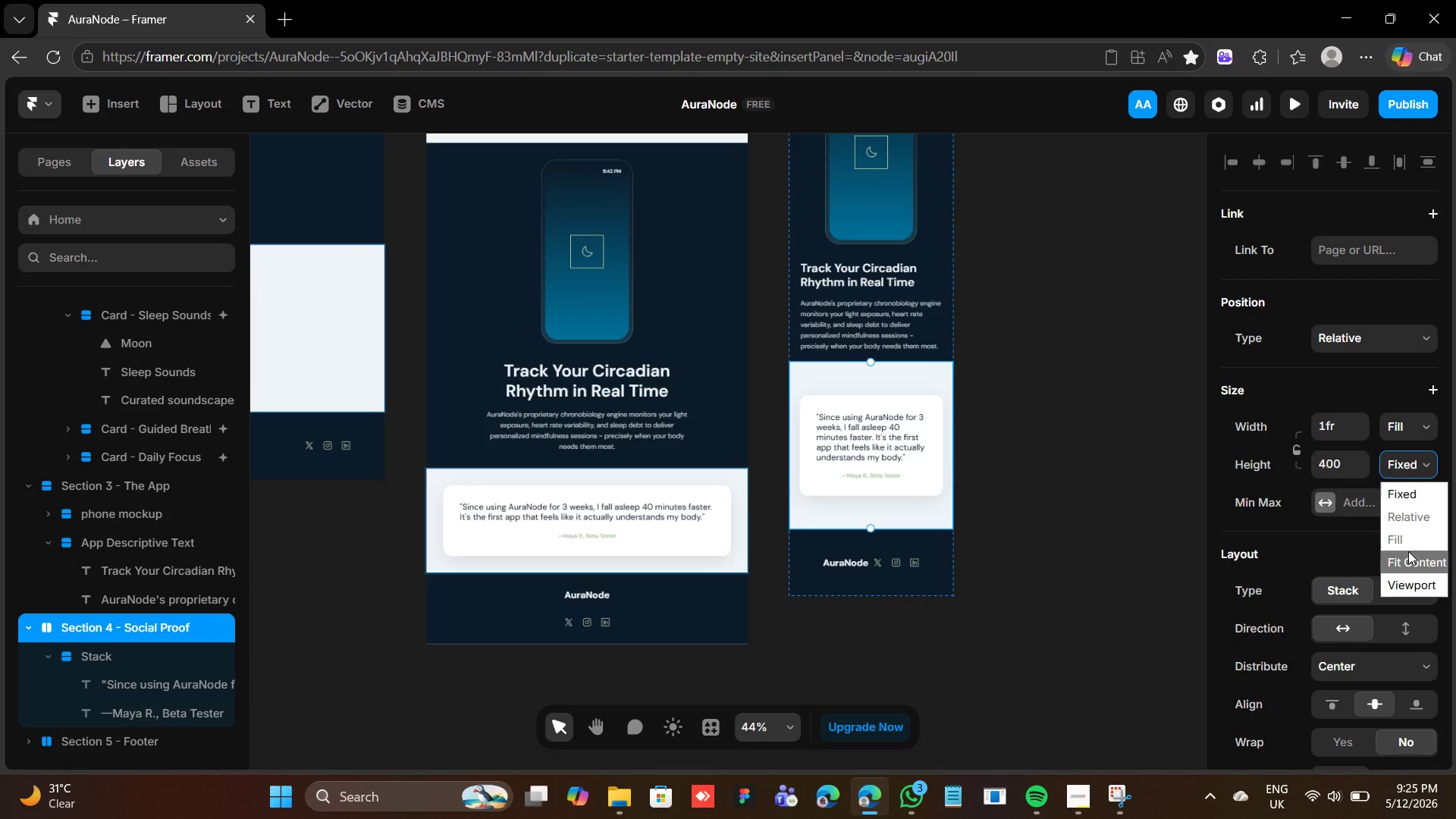 
left_click([1407, 555])
 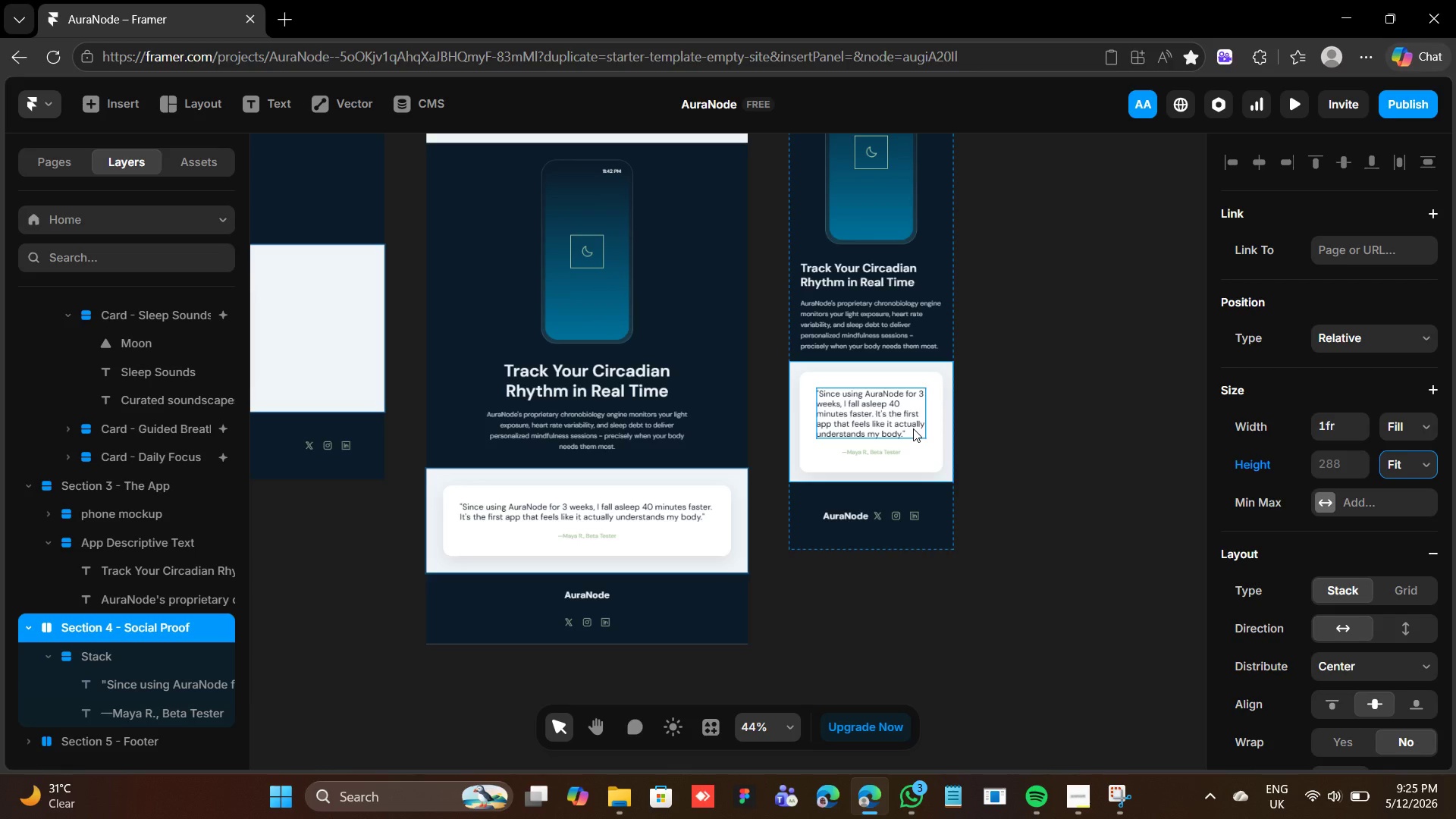 
wait(12.5)
 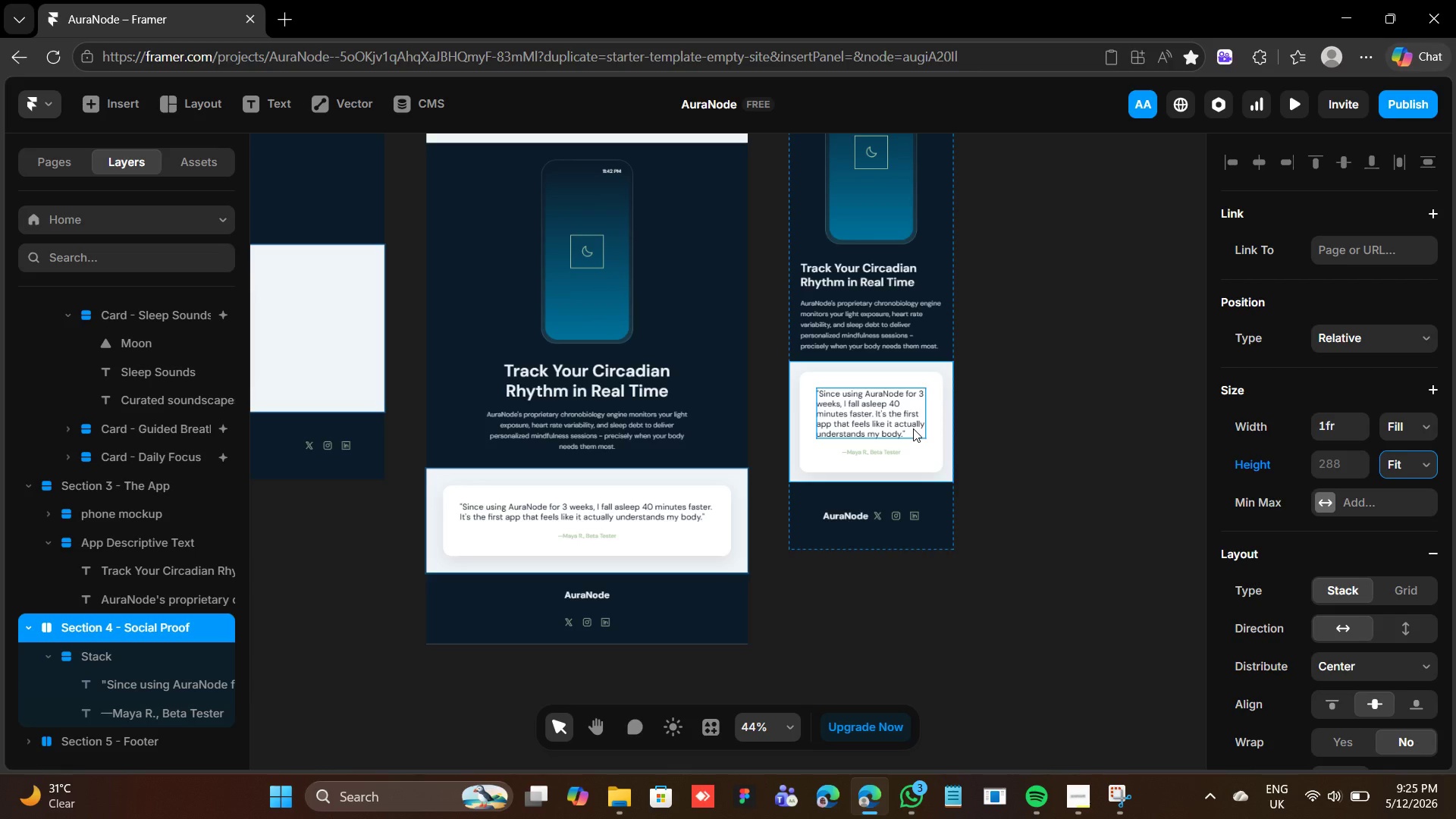 
left_click([918, 542])
 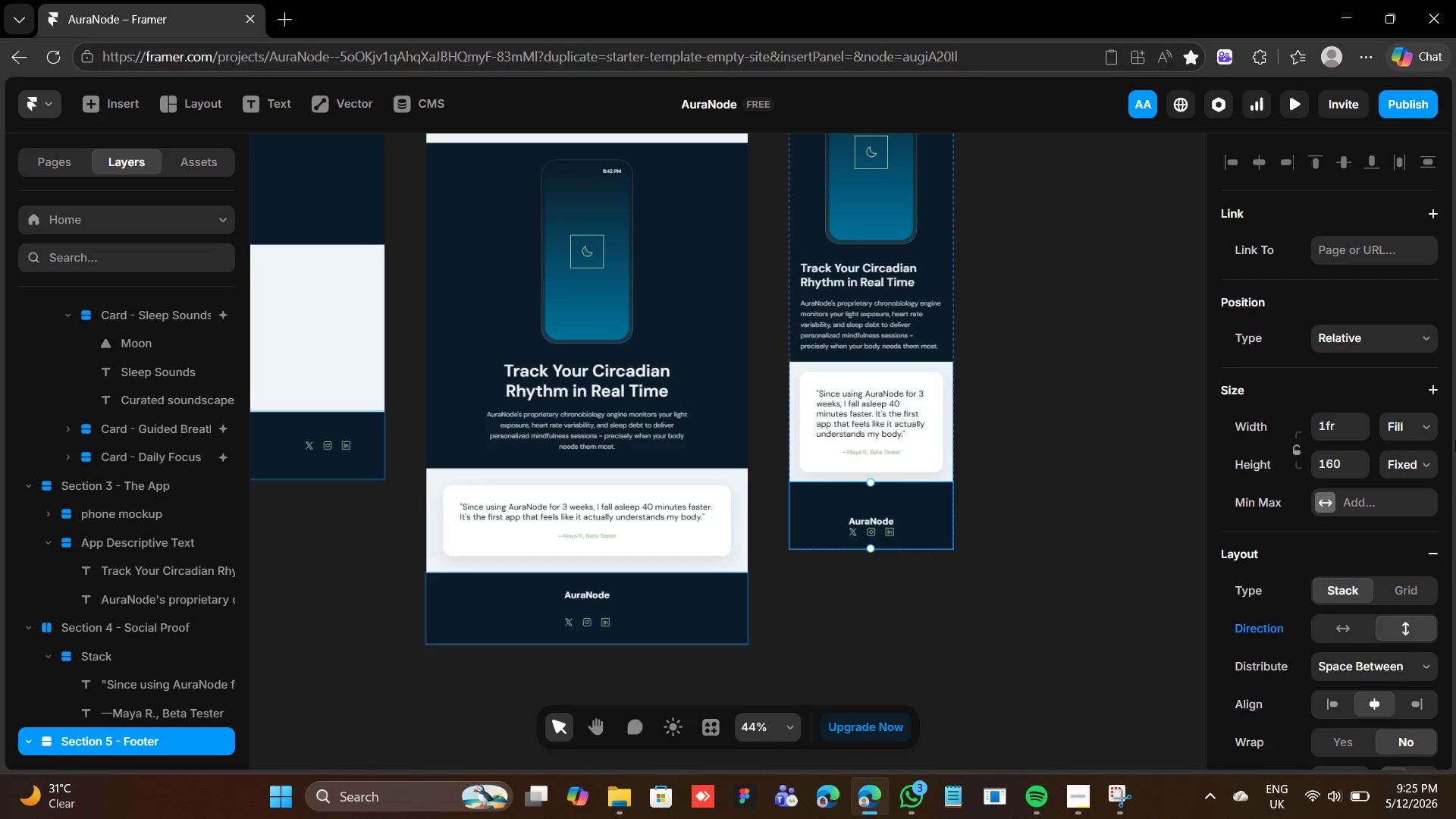 
left_click([1409, 463])
 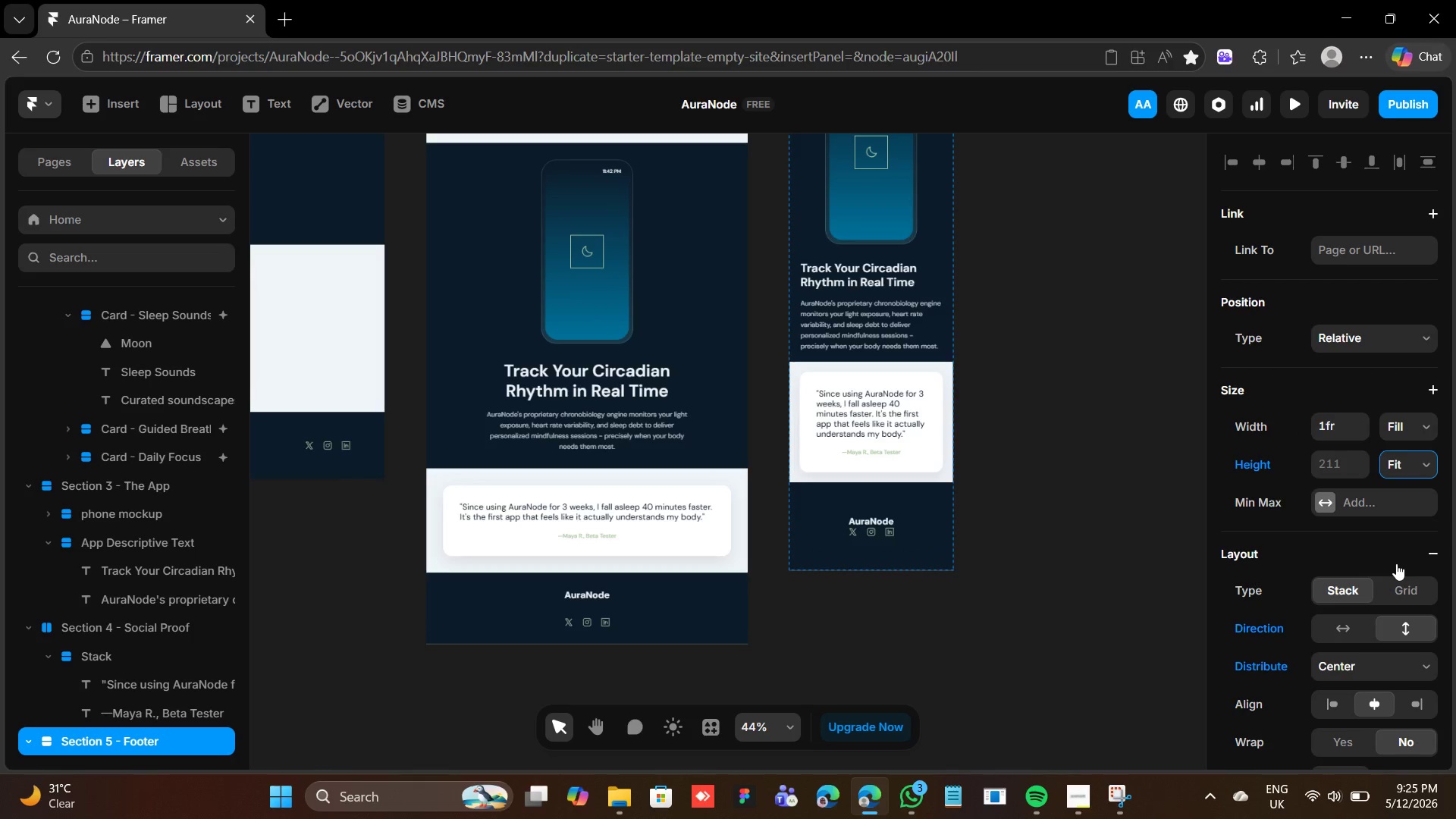 
scroll: coordinate [1401, 554], scroll_direction: down, amount: 4.0
 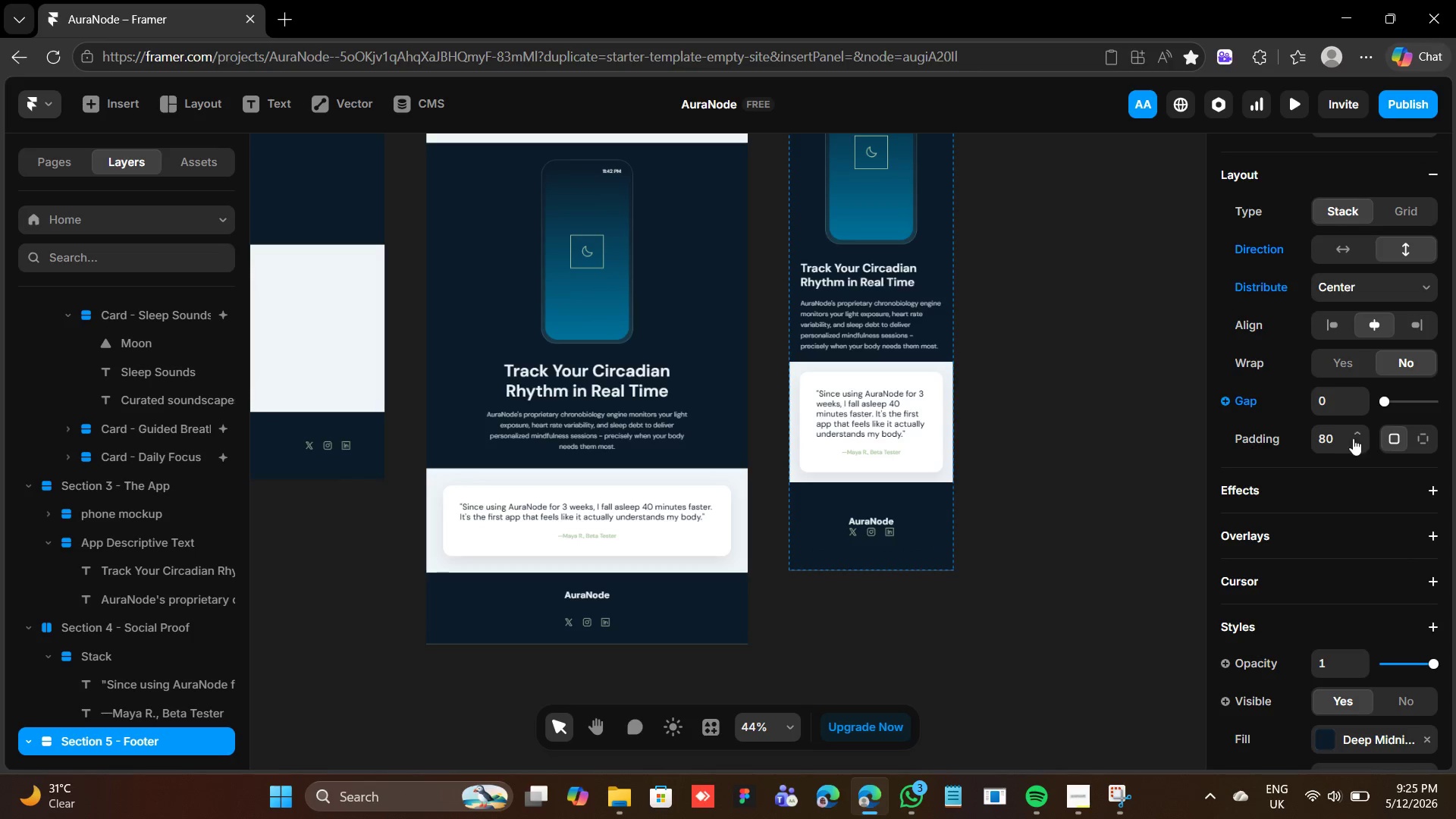 
left_click([1348, 438])
 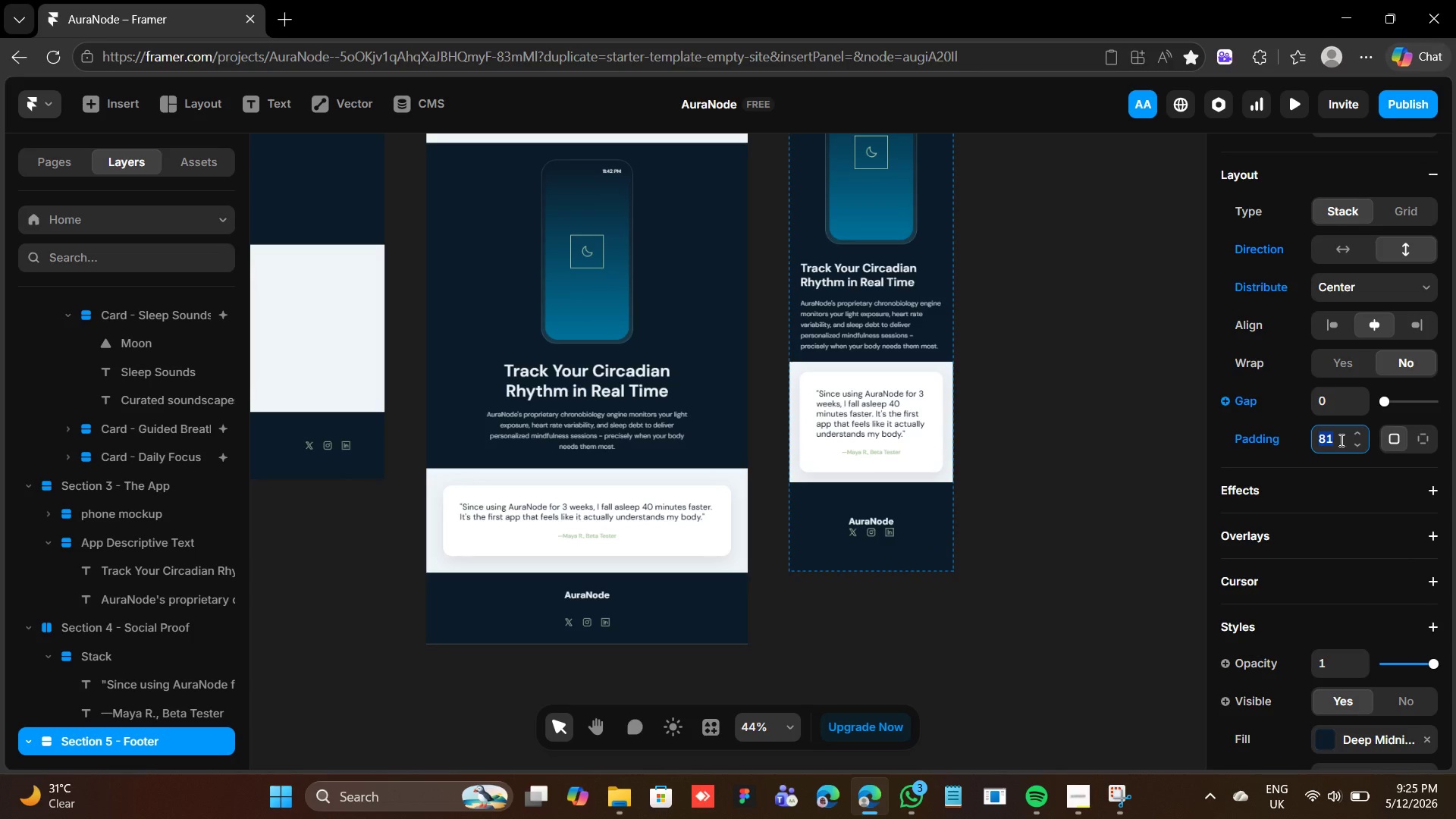 
type(2)
key(Backspace)
type(16)
 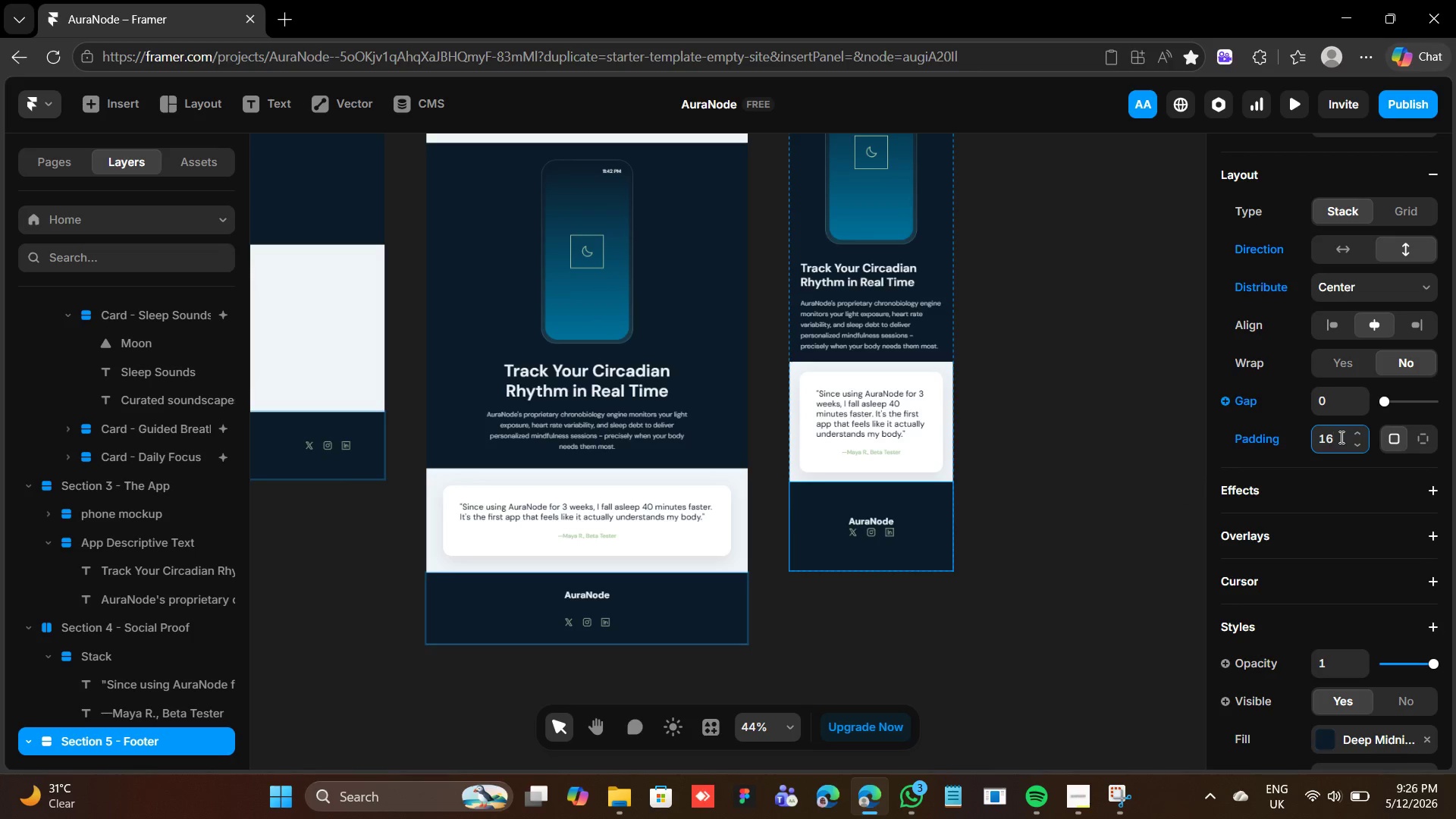 
key(Enter)
 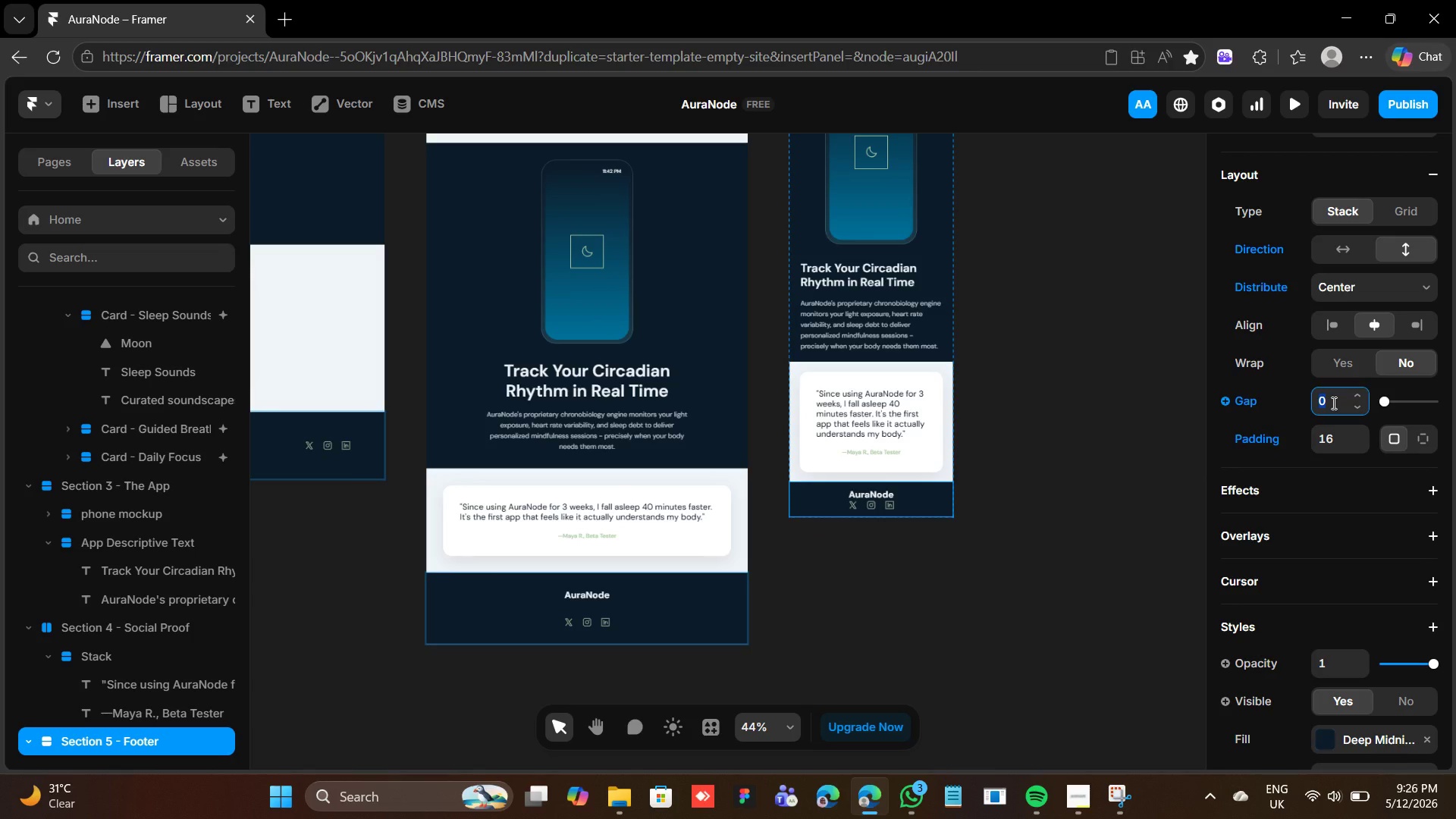 
type(16)
 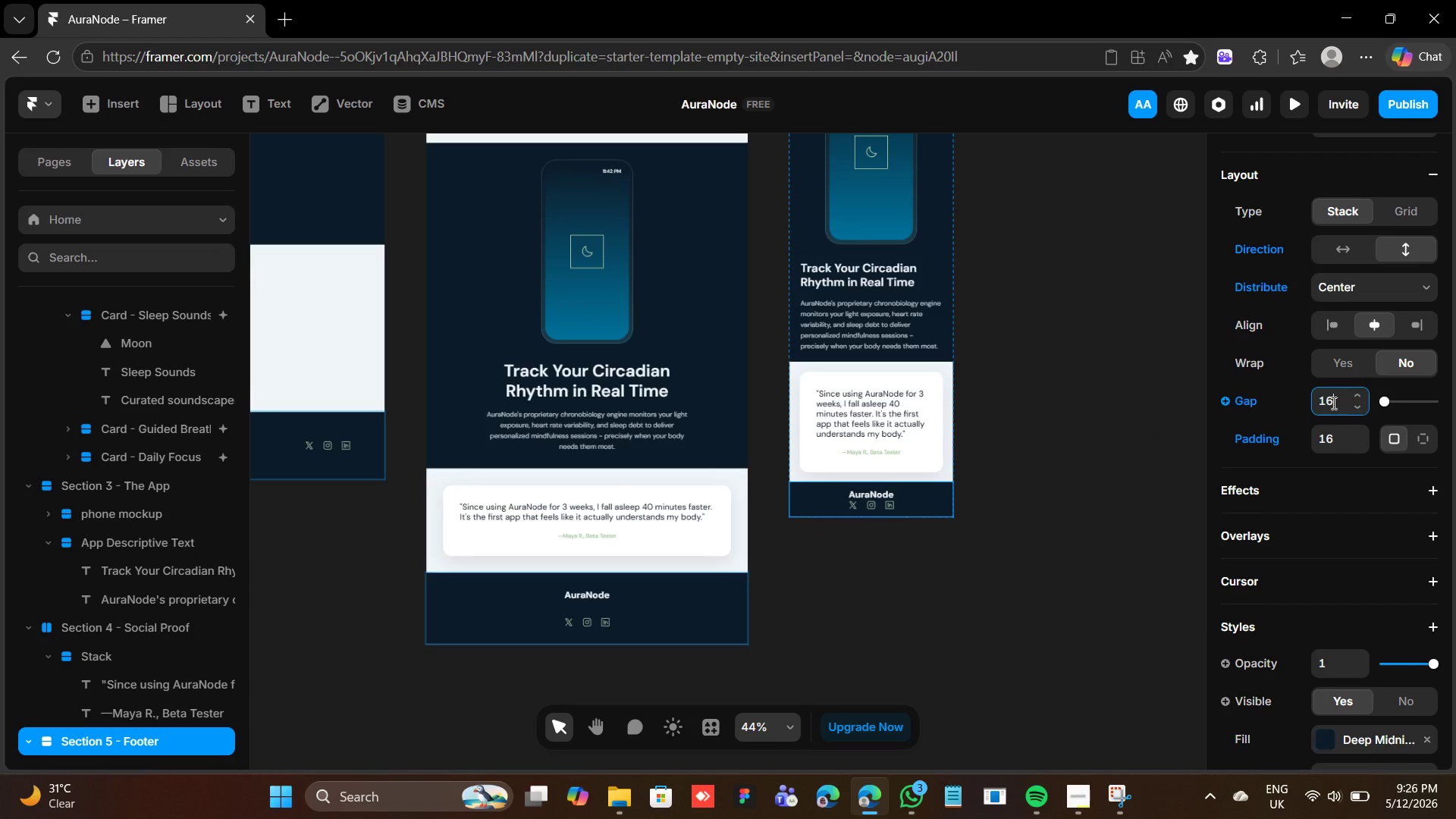 
key(Enter)
 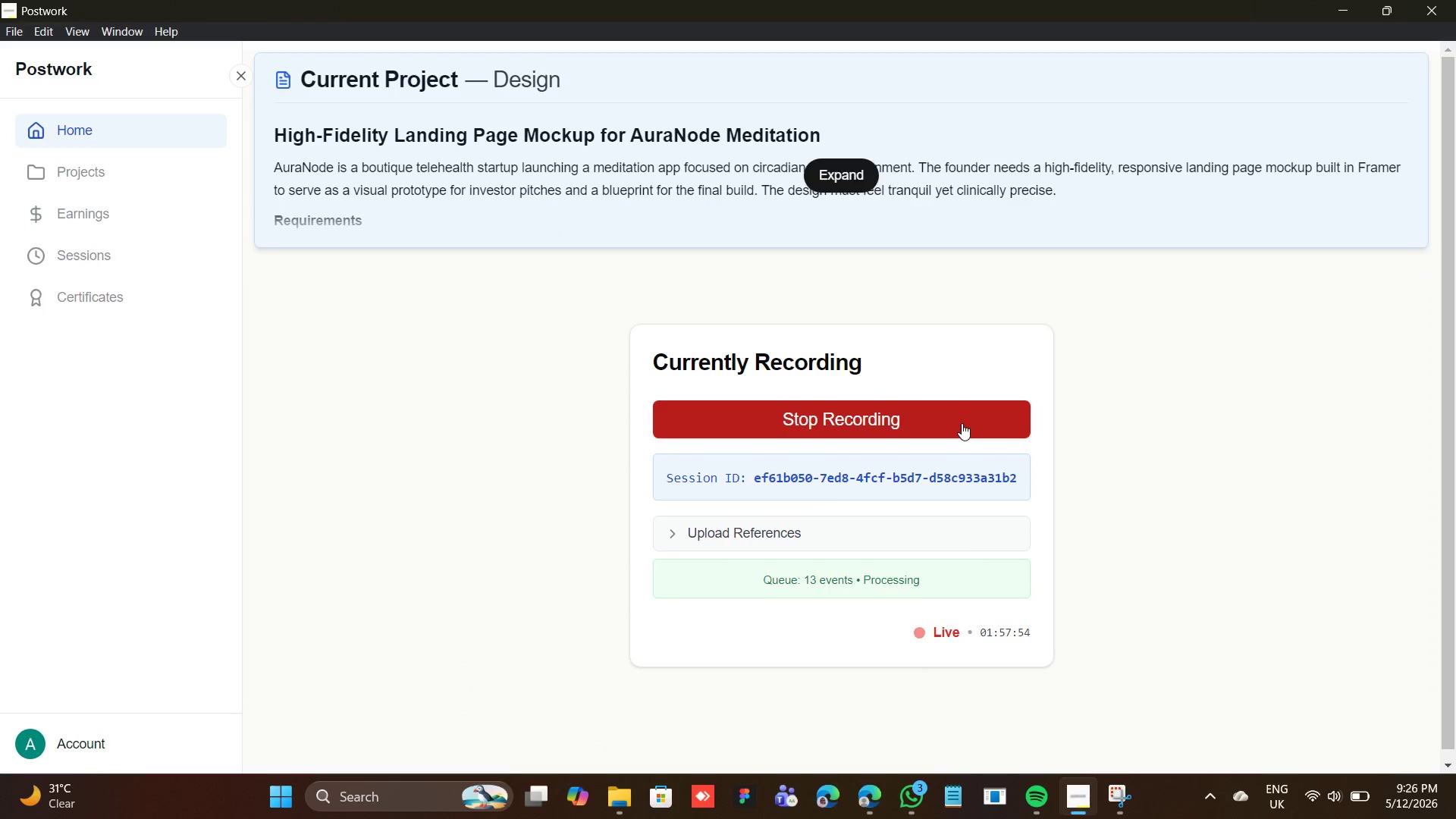 
wait(15.45)
 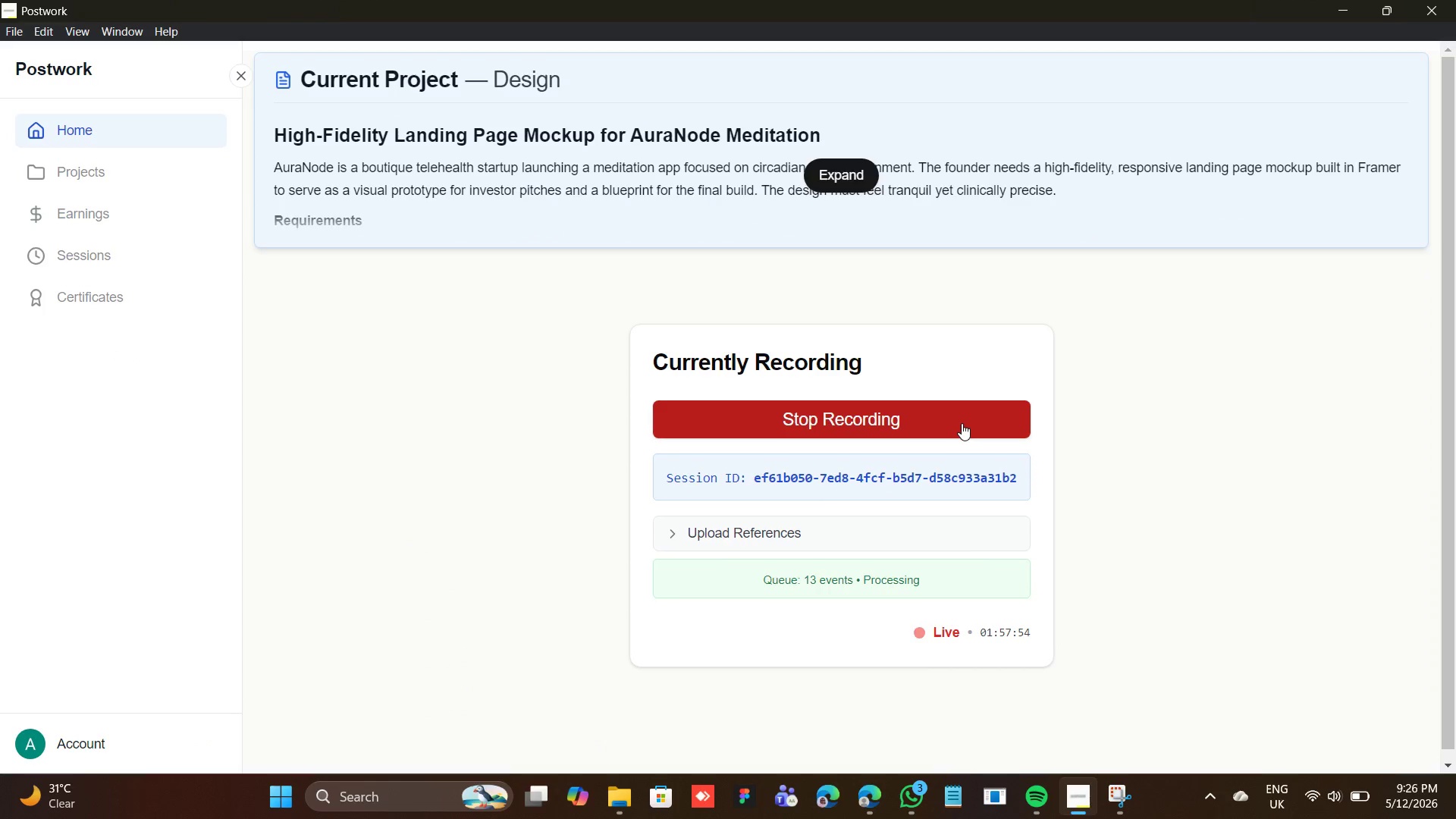 
mouse_move([1039, 345])
 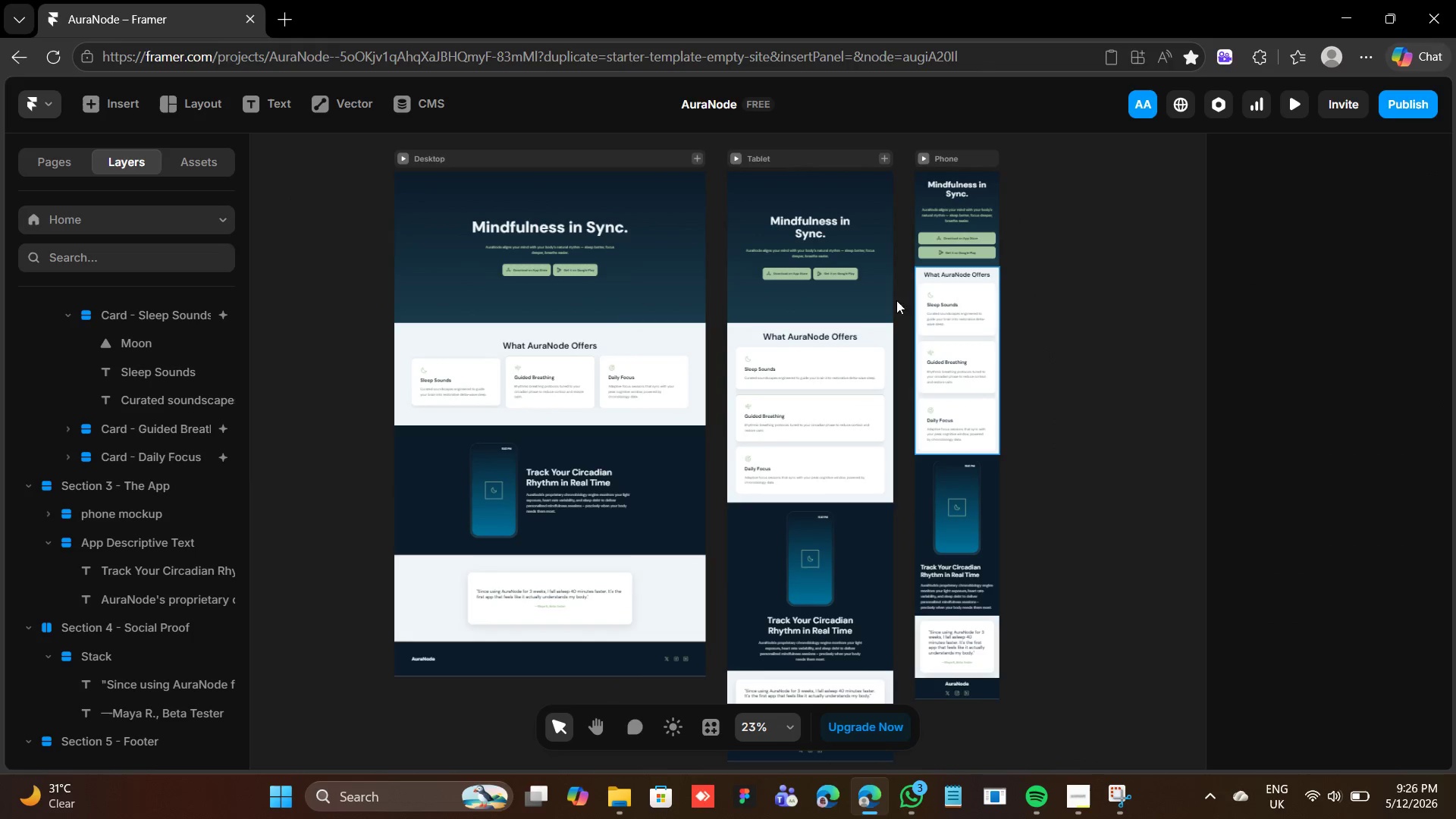 
mouse_move([884, 313])
 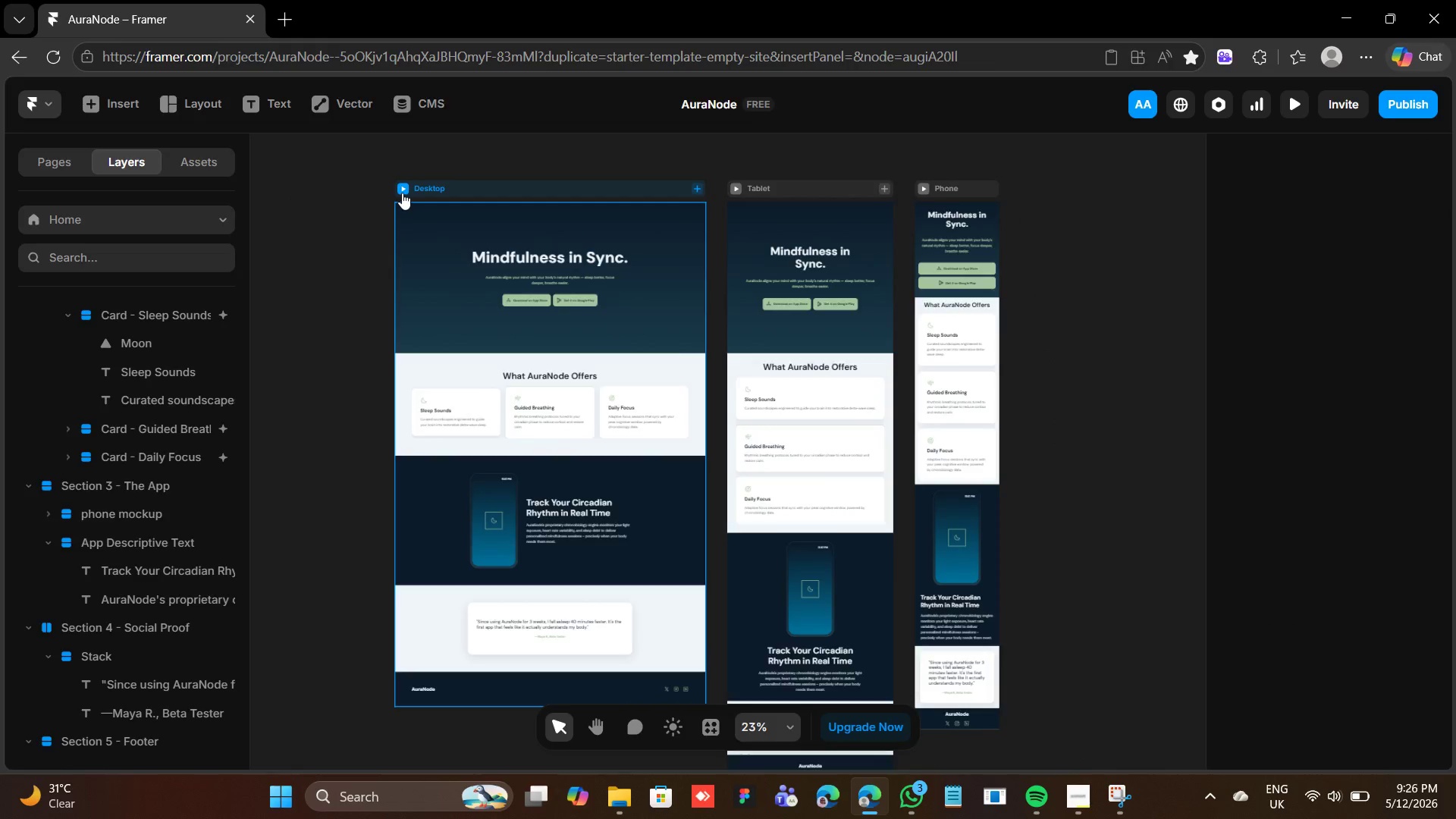 
scroll: coordinate [653, 541], scroll_direction: down, amount: 20.0
 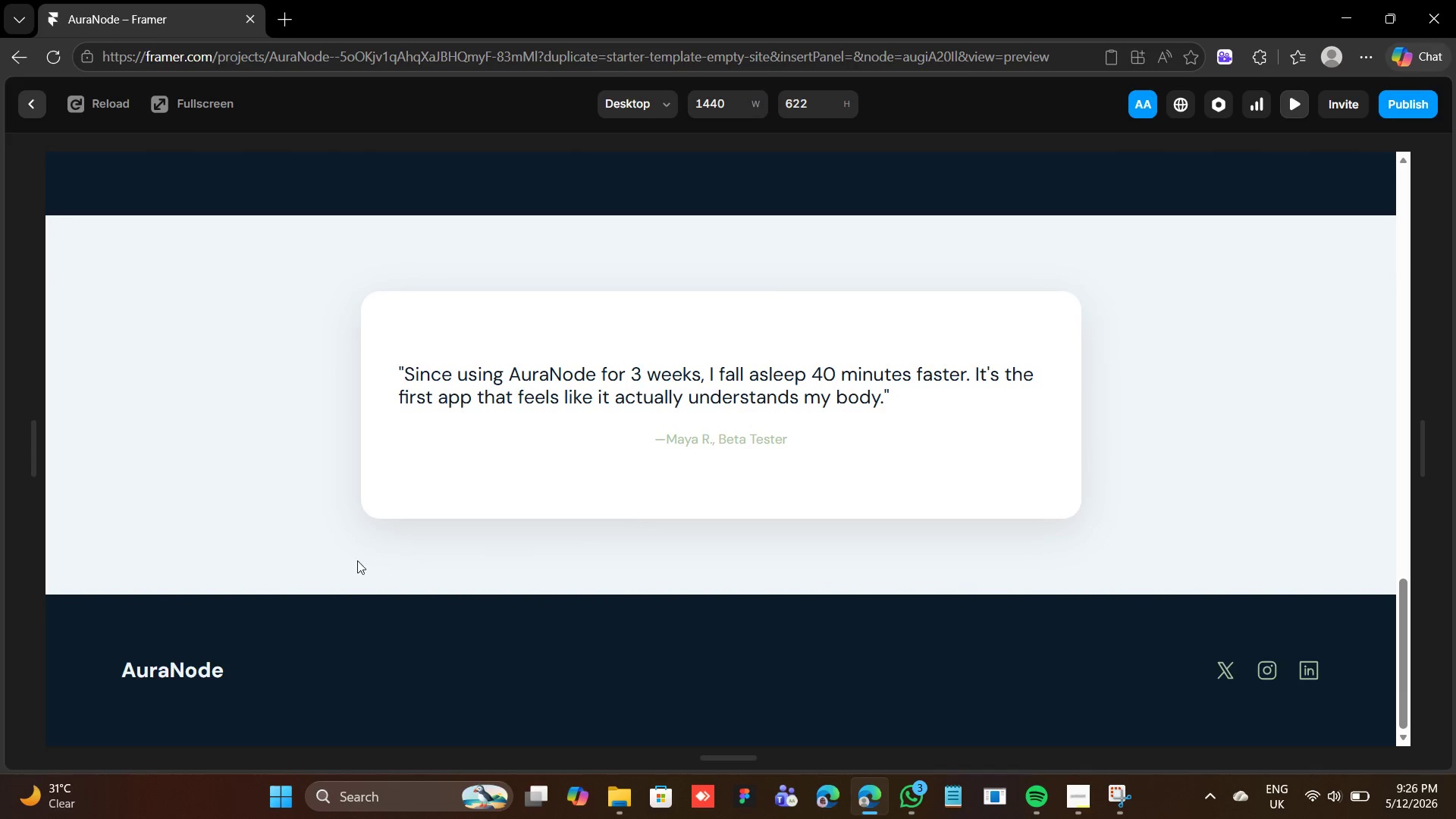 
scroll: coordinate [635, 538], scroll_direction: up, amount: 20.0
 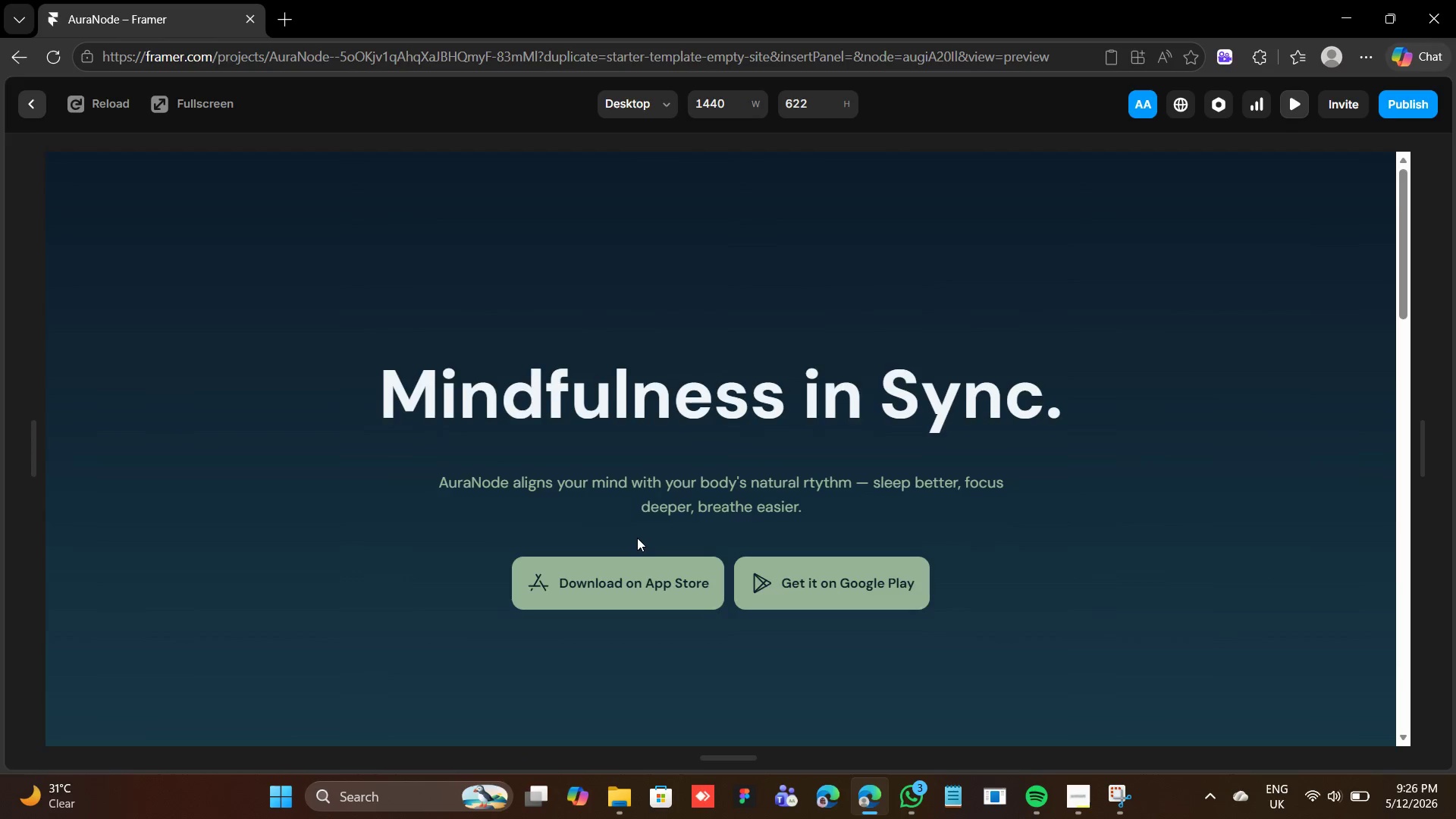 
scroll: coordinate [637, 535], scroll_direction: down, amount: 15.0
 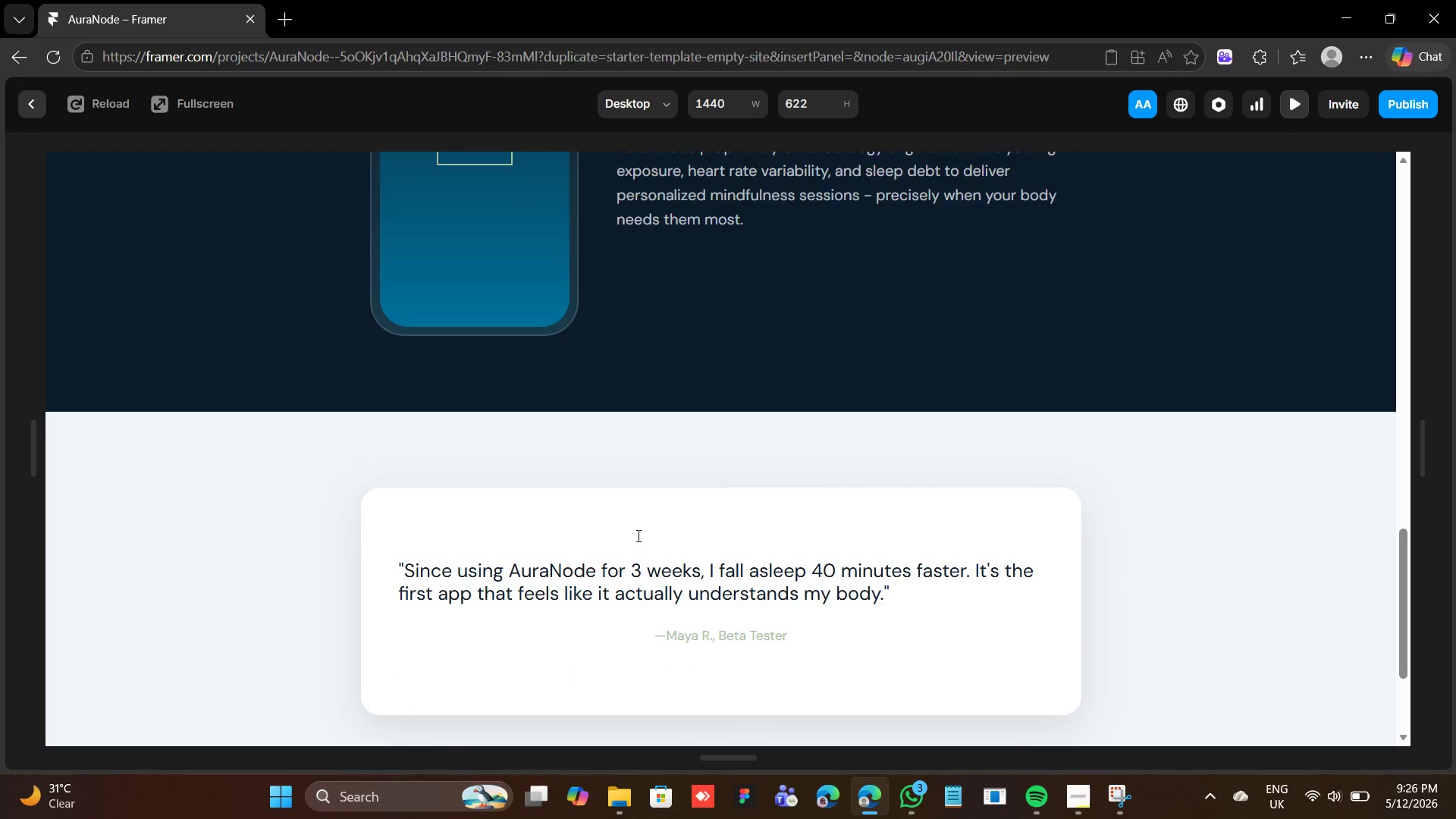 
scroll: coordinate [637, 535], scroll_direction: up, amount: 24.0
 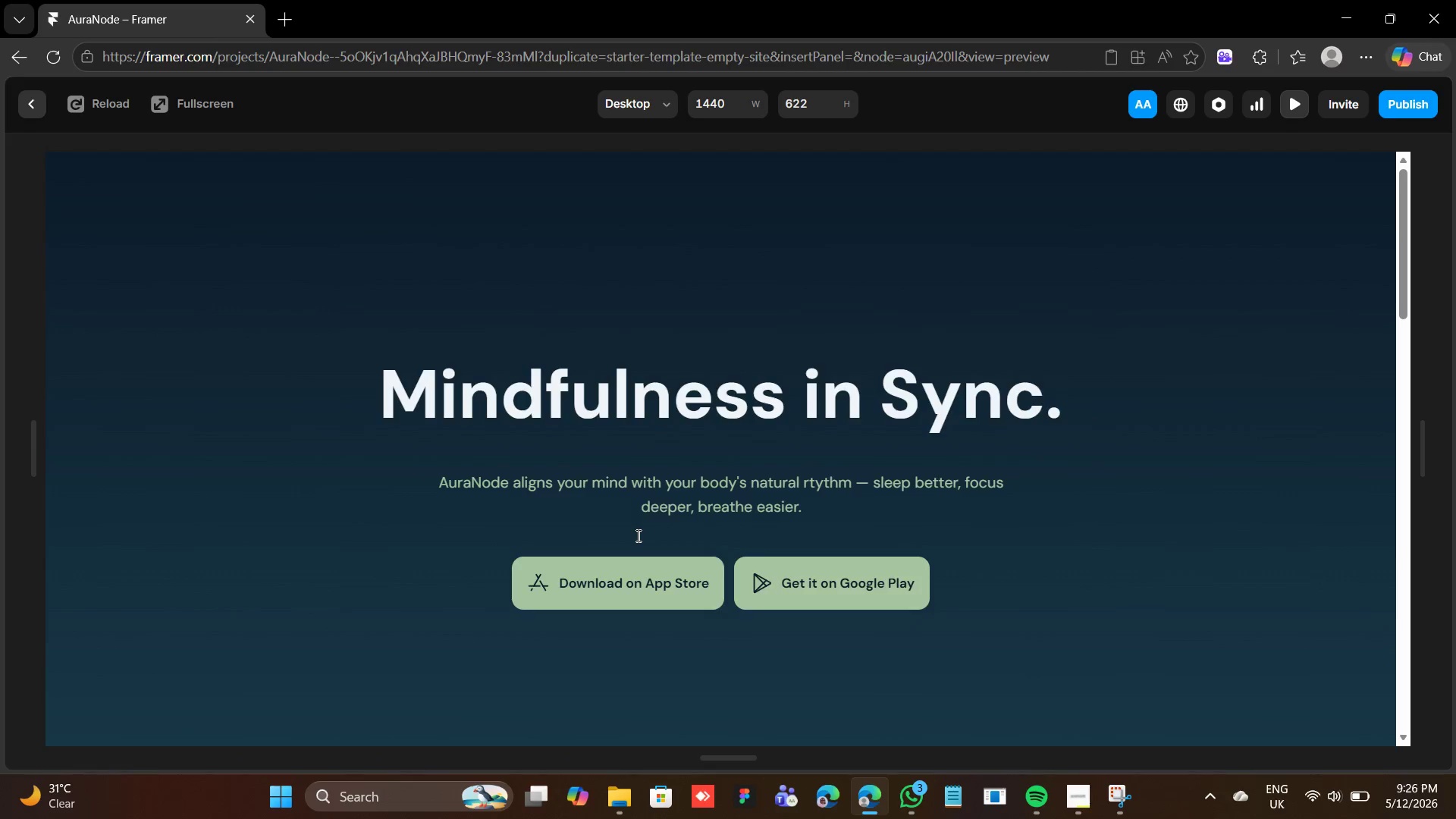 
scroll: coordinate [637, 531], scroll_direction: down, amount: 2.0